 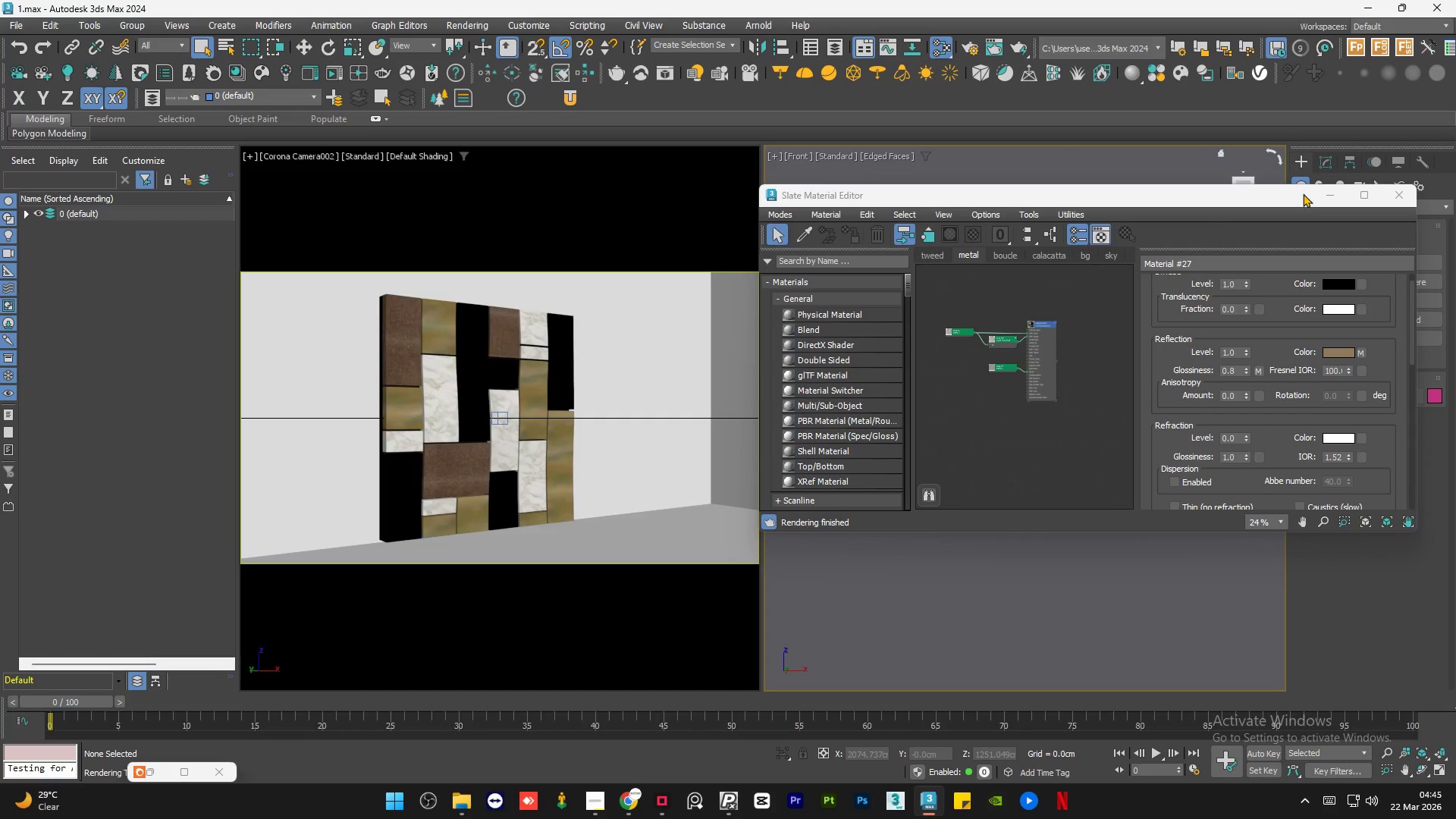 
left_click([1326, 201])
 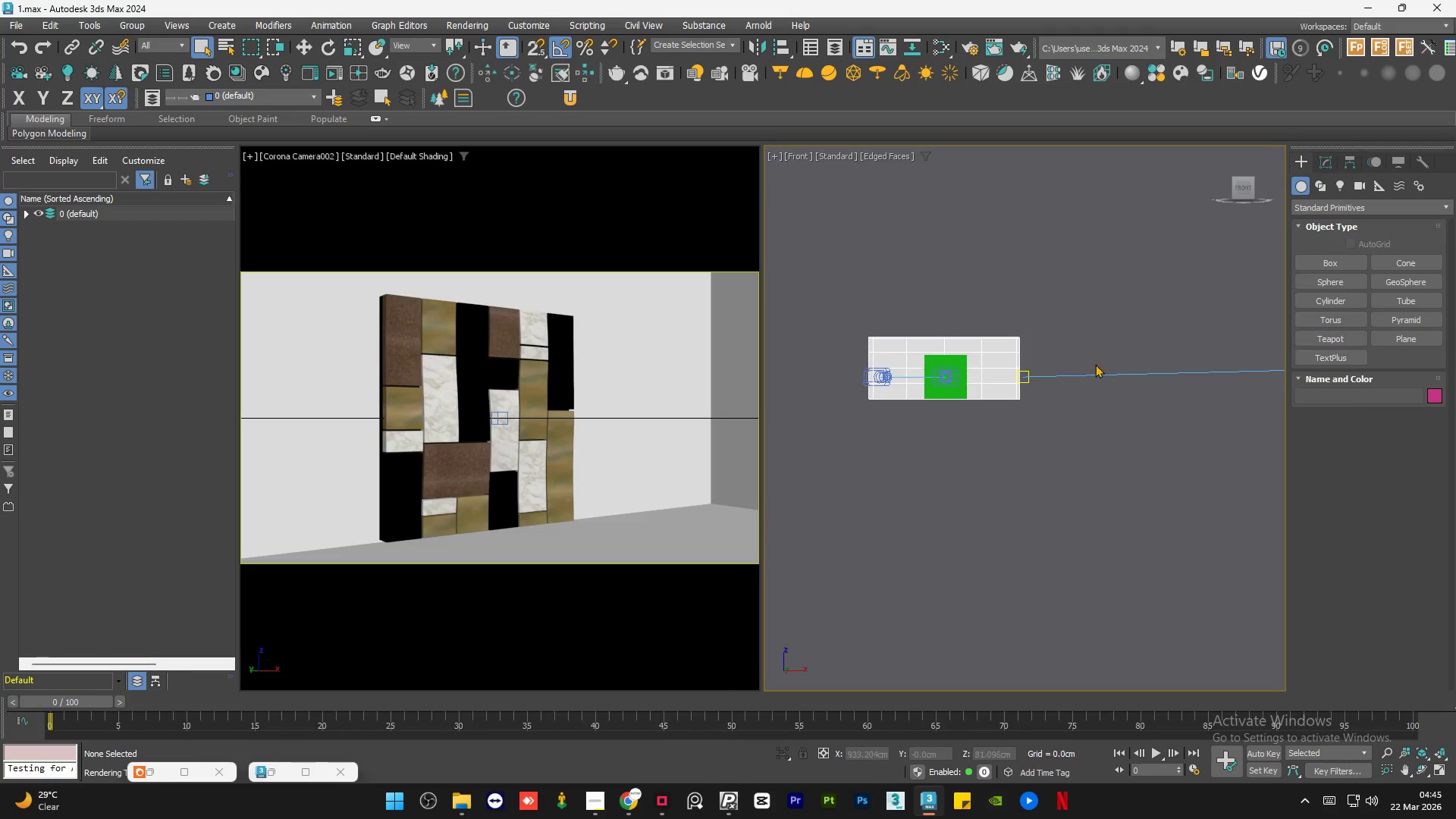 
scroll: coordinate [659, 330], scroll_direction: none, amount: 0.0
 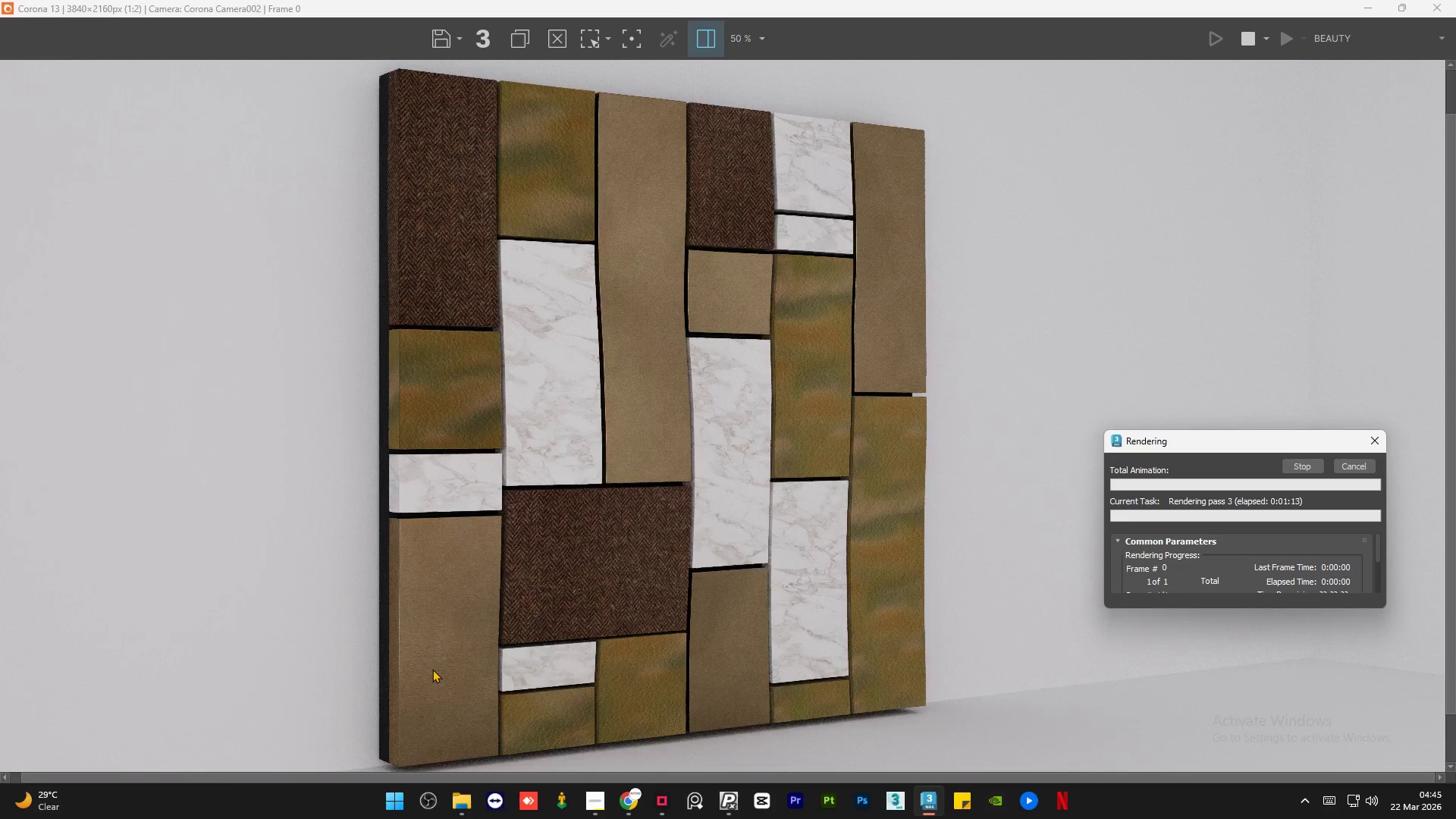 
scroll: coordinate [432, 670], scroll_direction: up, amount: 3.0
 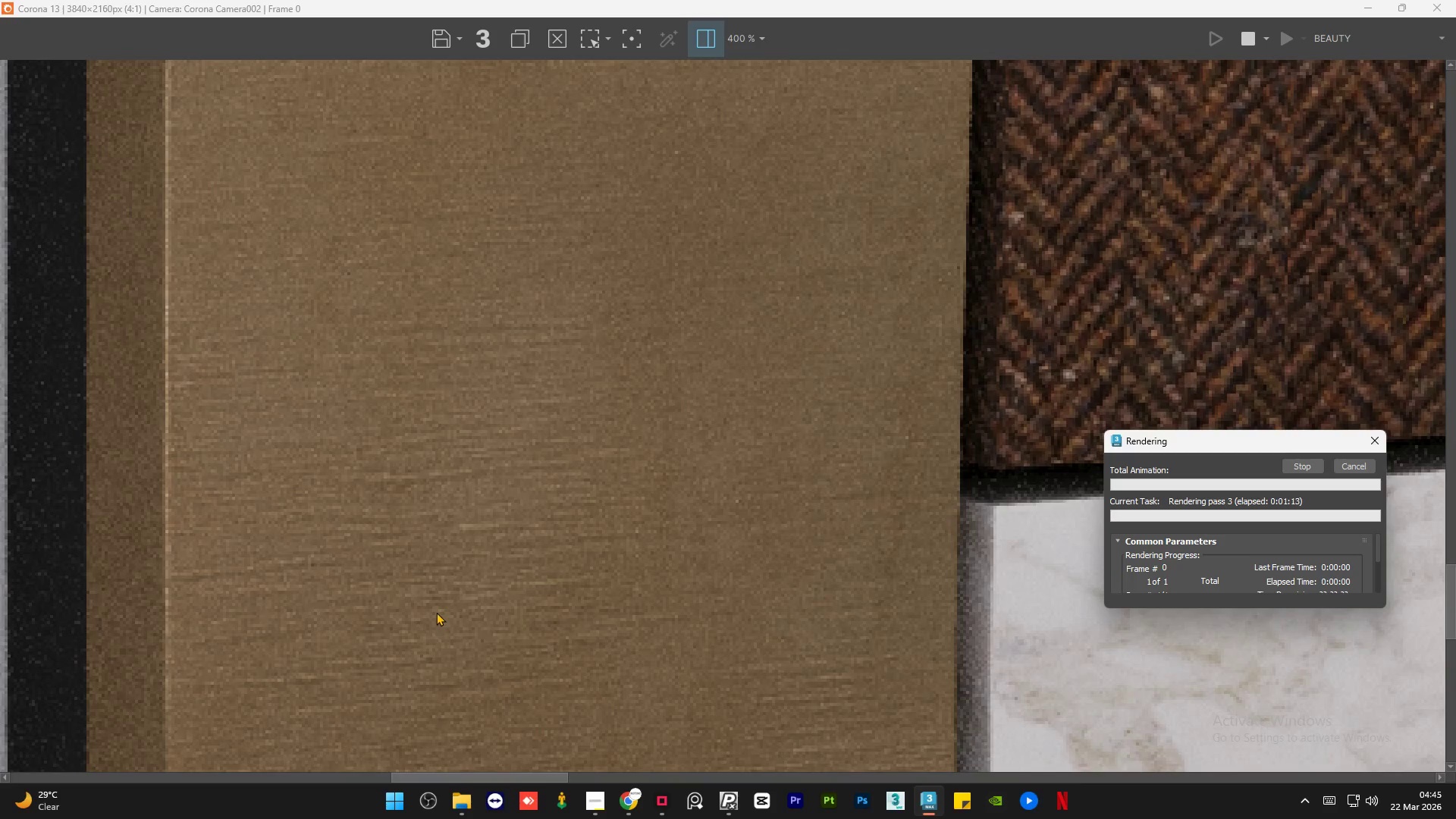 
left_click([976, 377])
 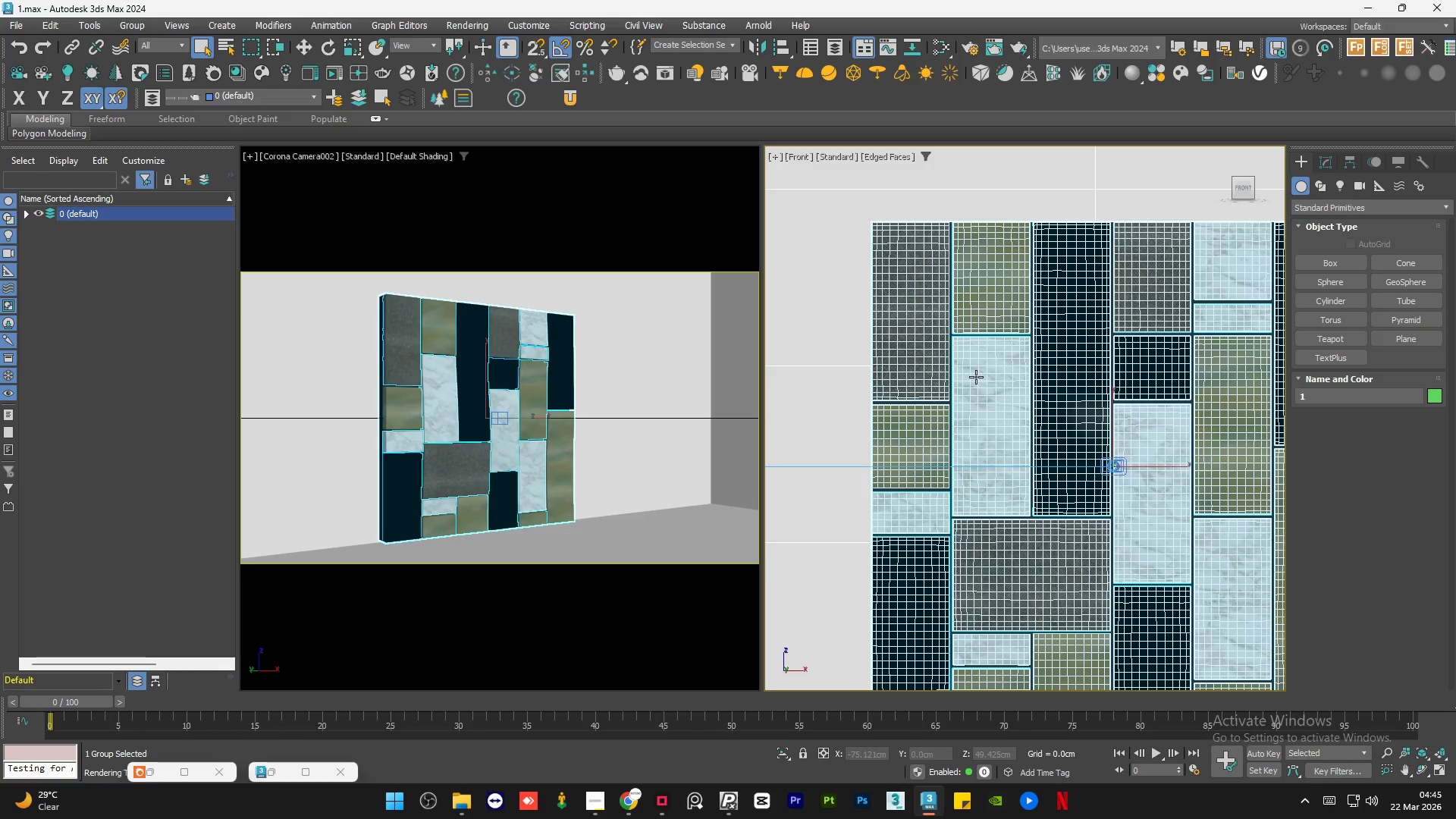 
hold_key(key=AltLeft, duration=1.51)
 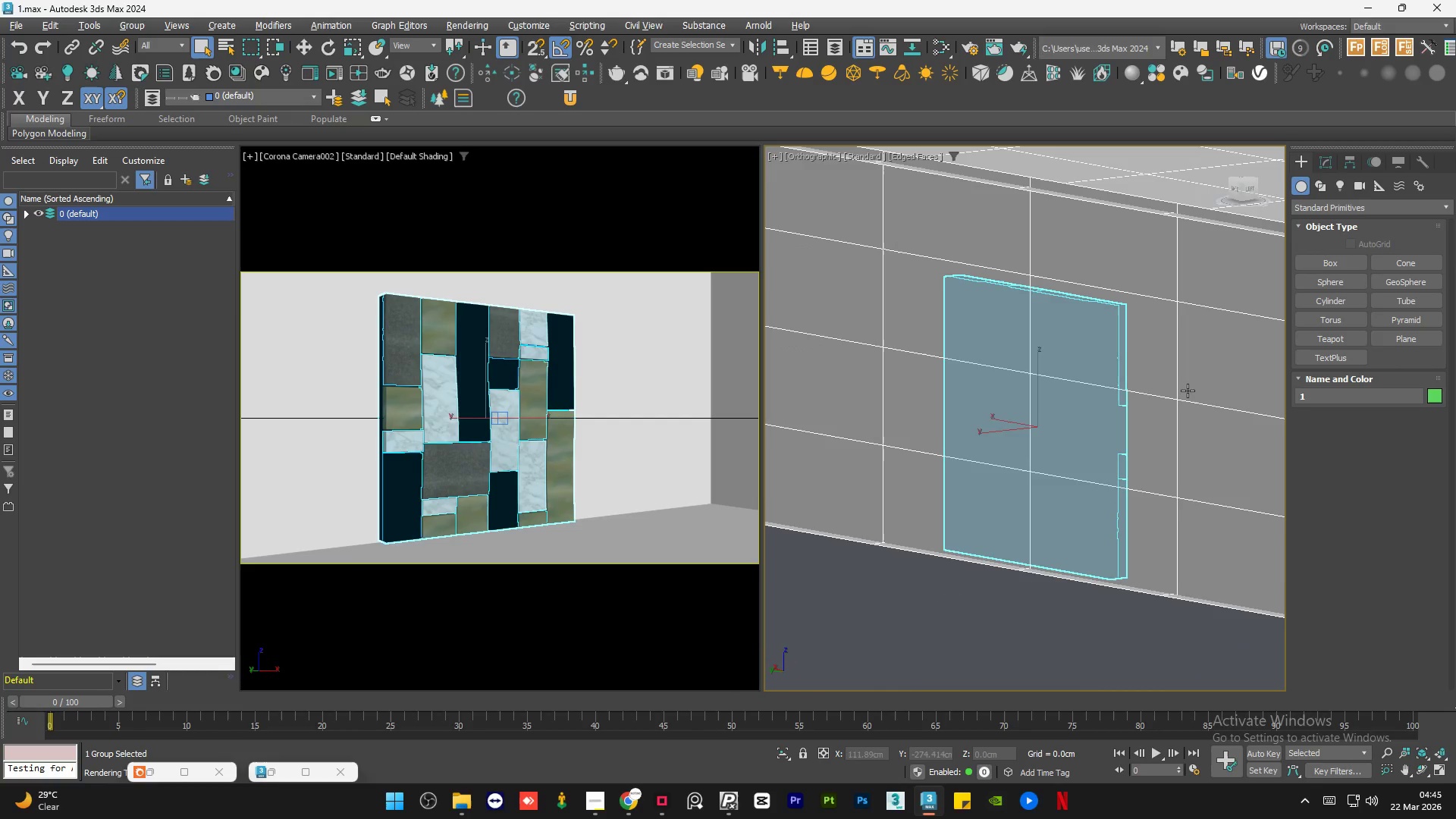 
scroll: coordinate [435, 610], scroll_direction: down, amount: 2.0
 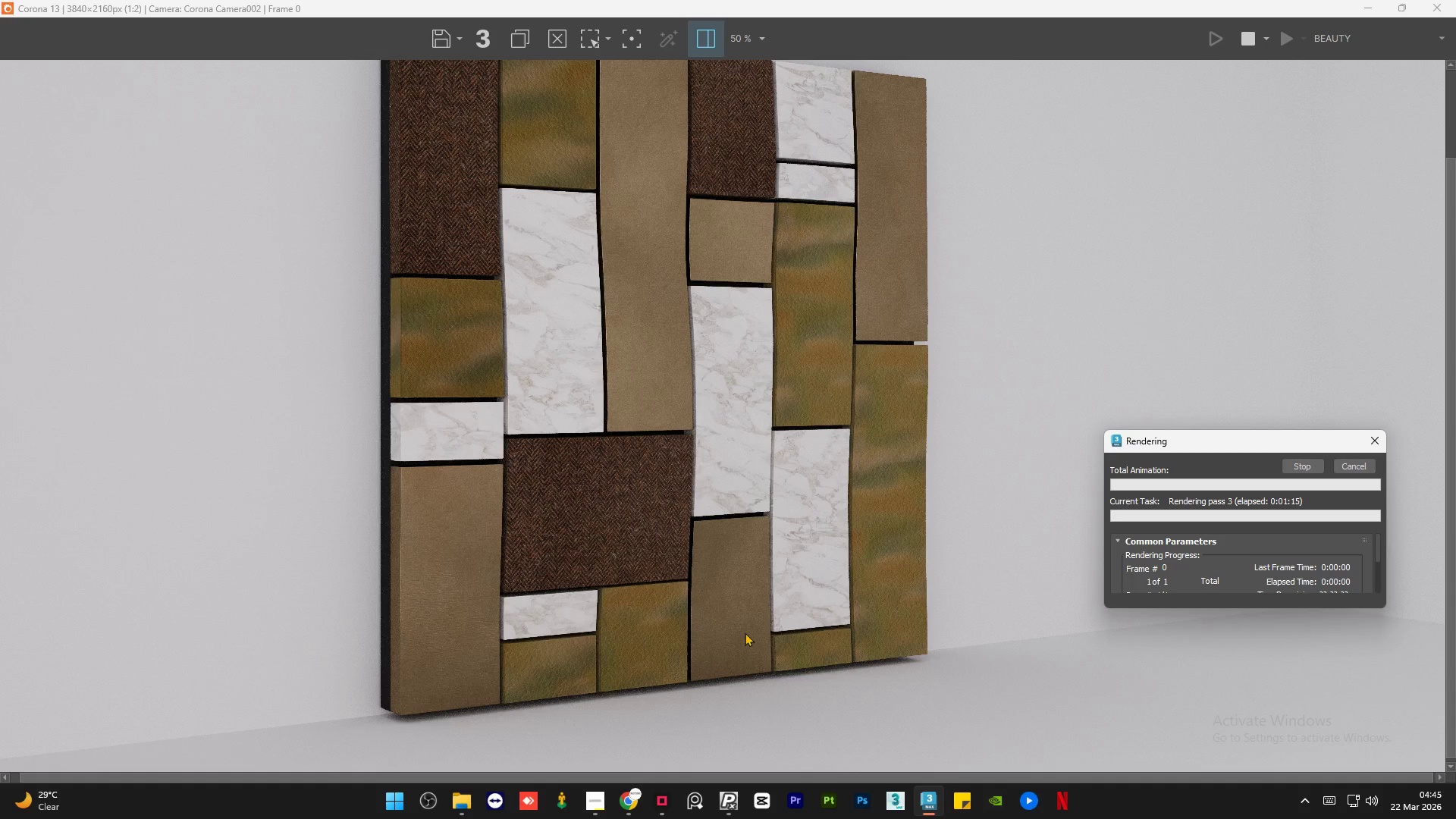 
scroll: coordinate [750, 633], scroll_direction: up, amount: 3.0
 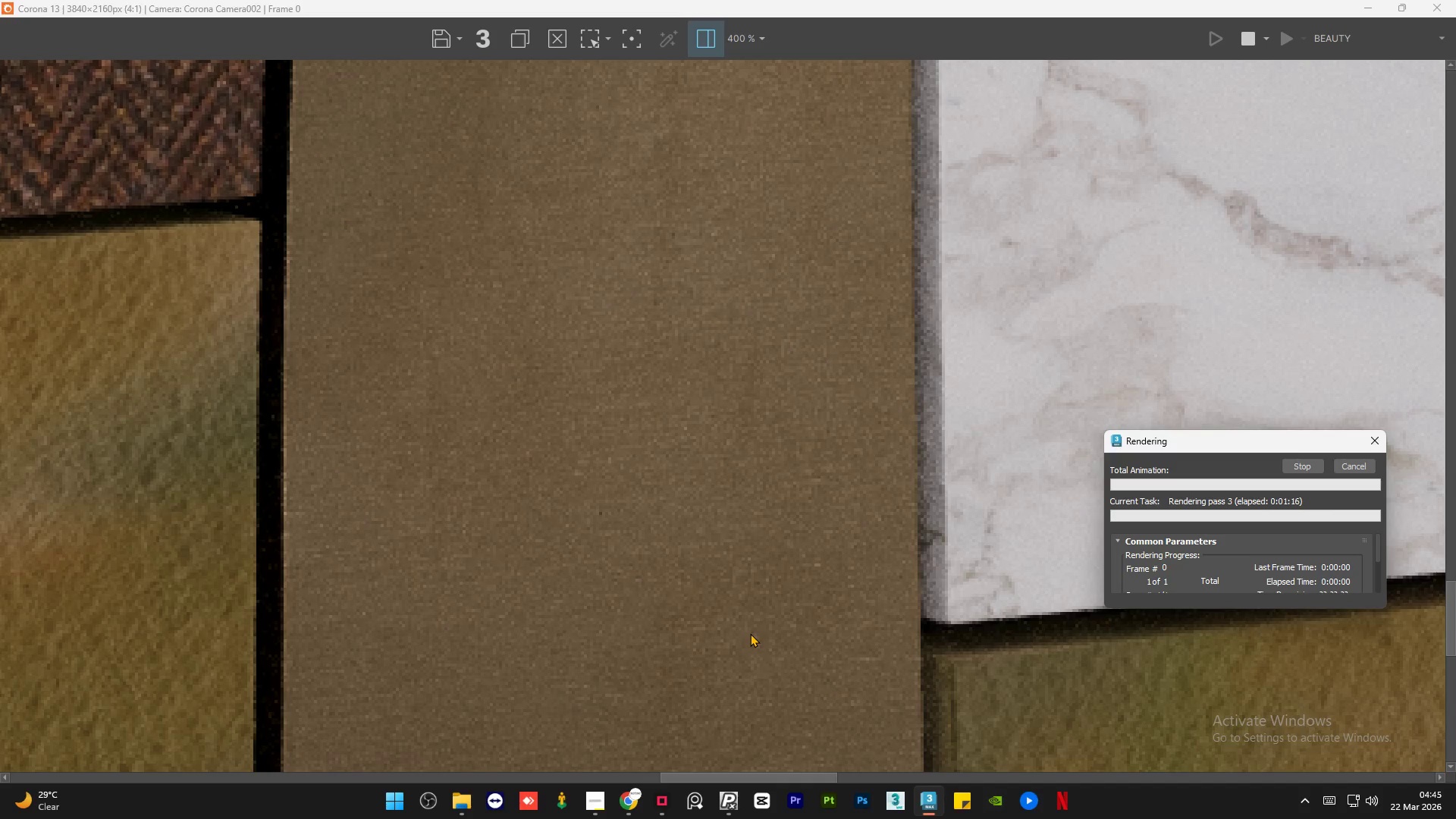 
hold_key(key=AltLeft, duration=0.58)
 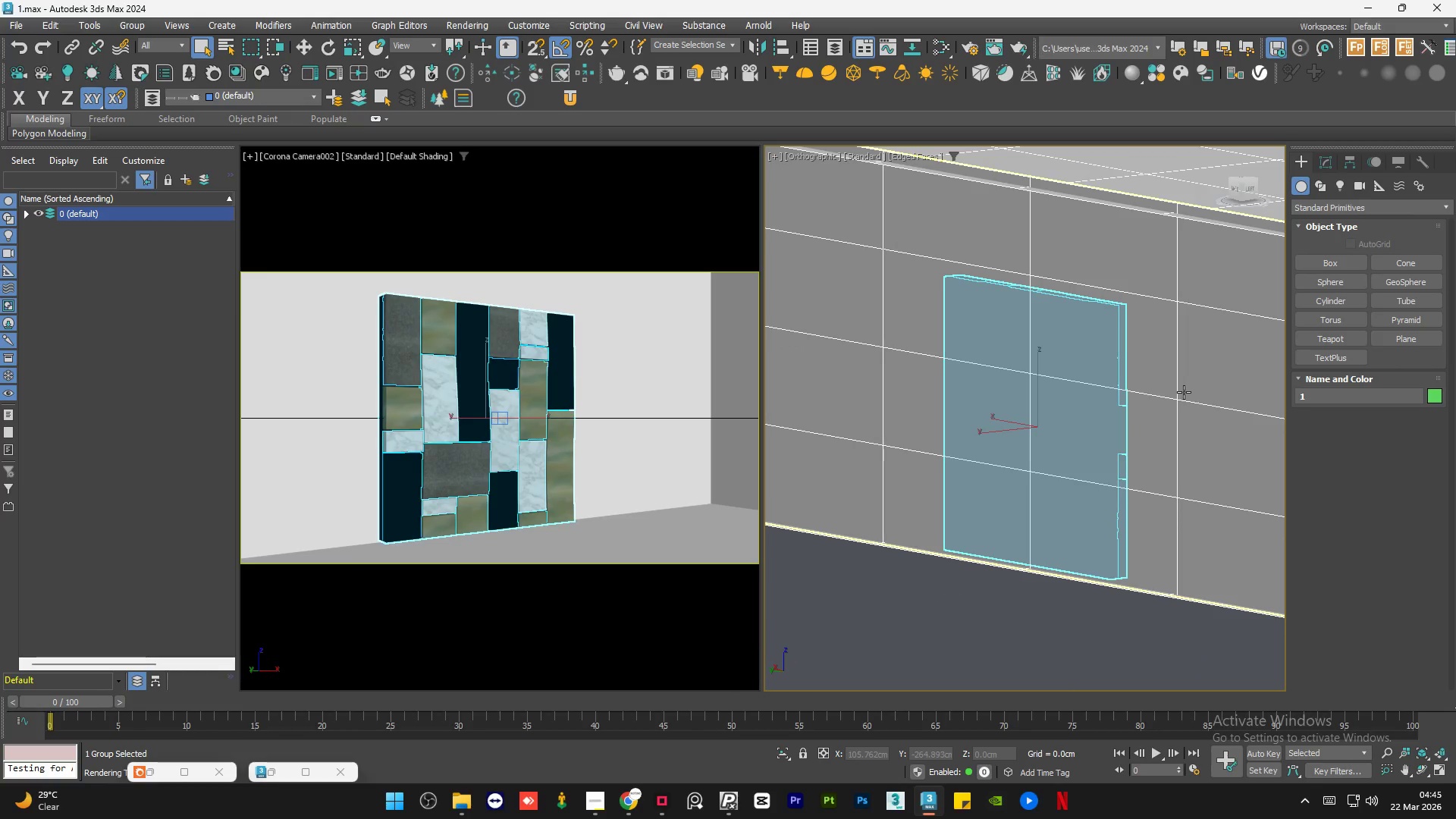 
scroll: coordinate [740, 635], scroll_direction: down, amount: 3.0
 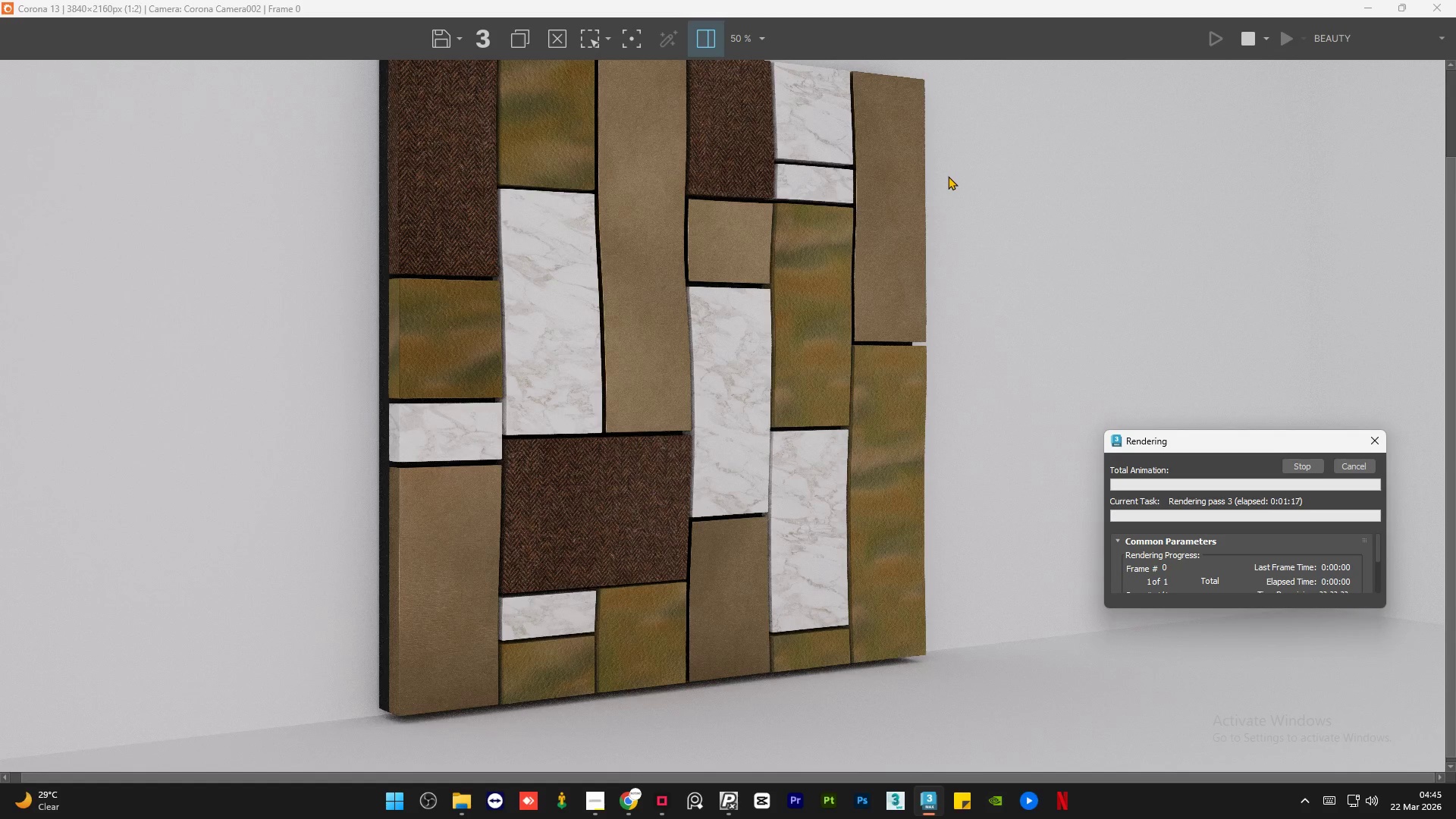 
key(F3)
 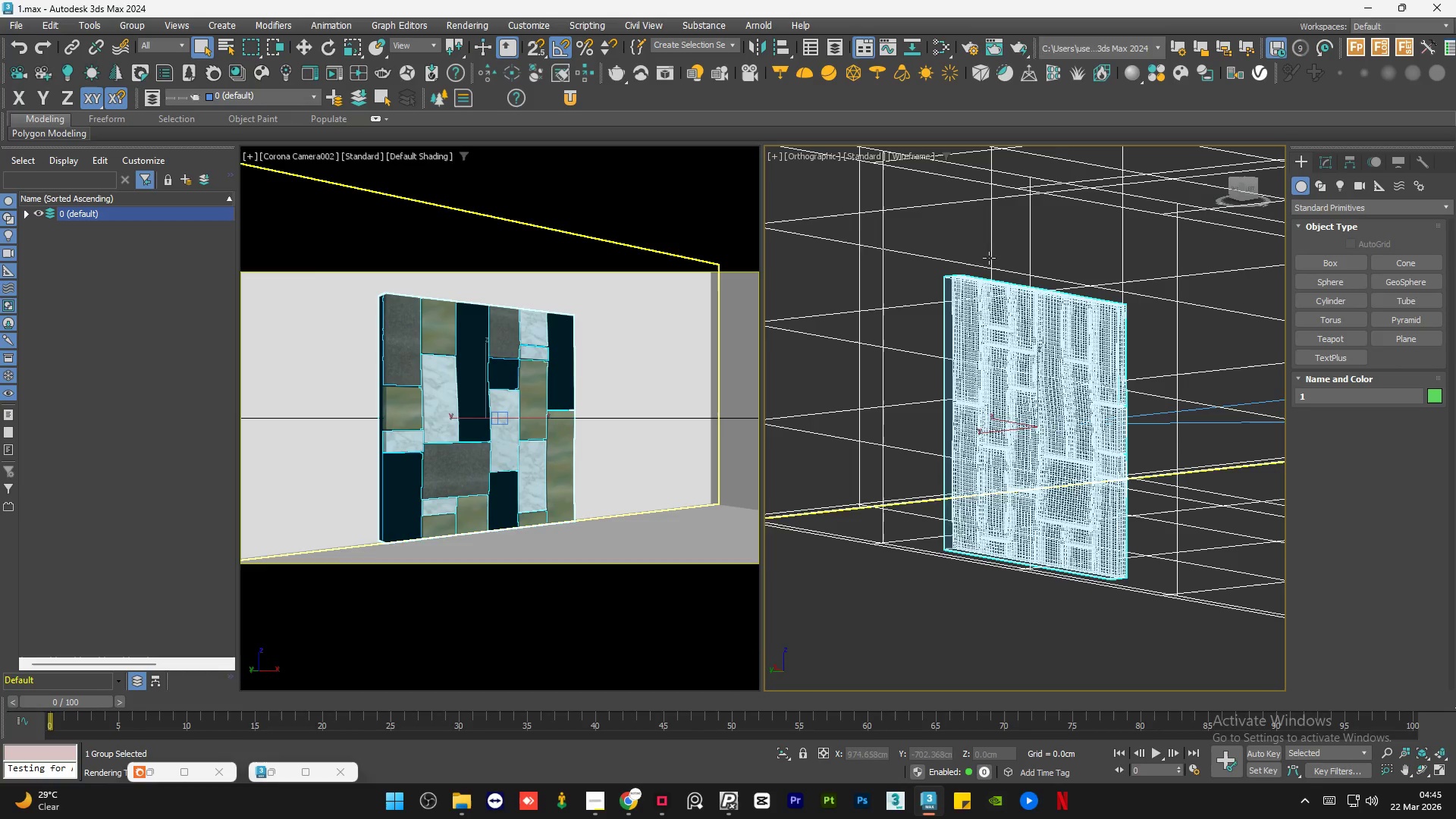 
scroll: coordinate [913, 289], scroll_direction: up, amount: 1.0
 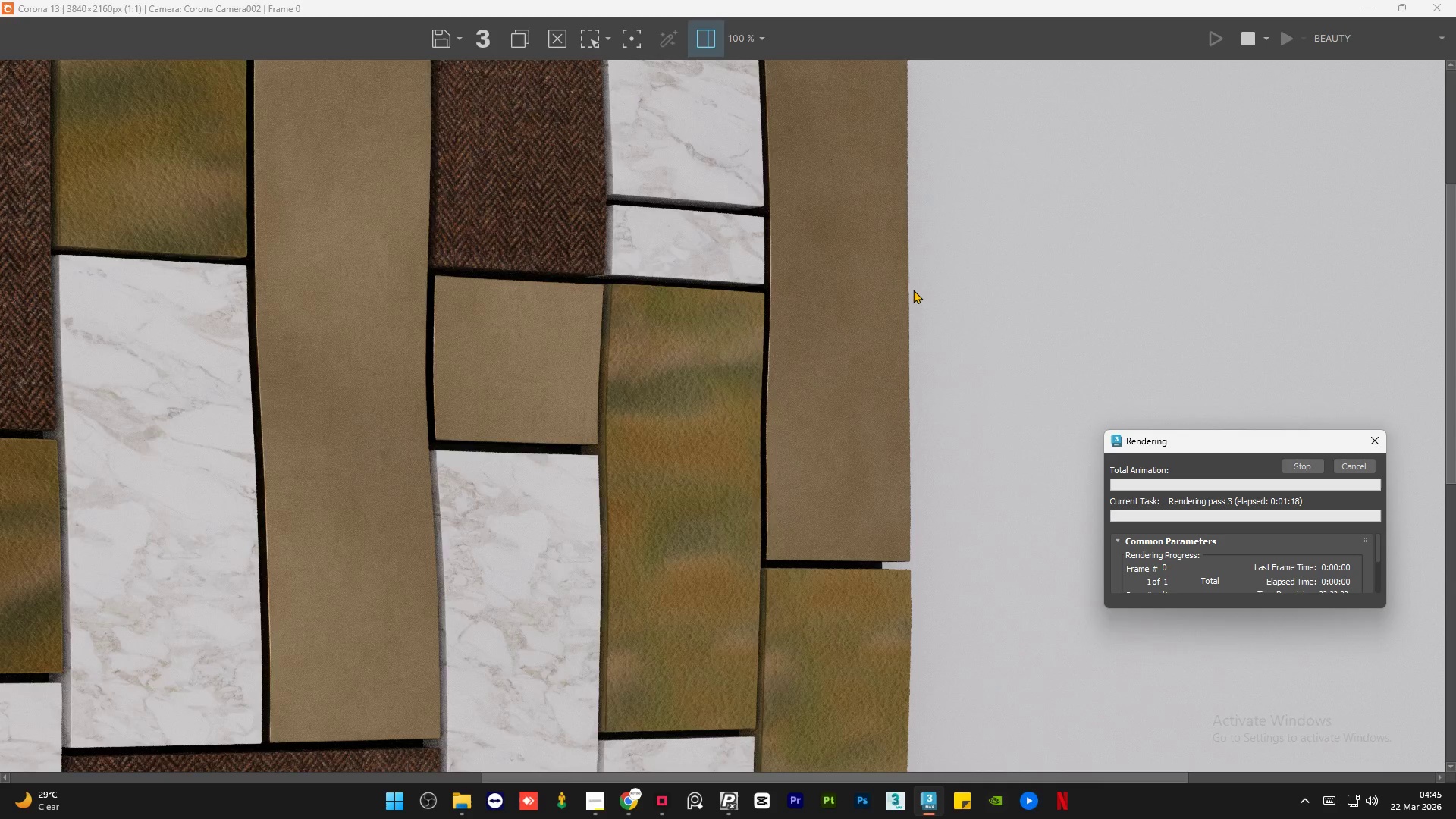 
hold_key(key=ControlLeft, duration=0.47)
 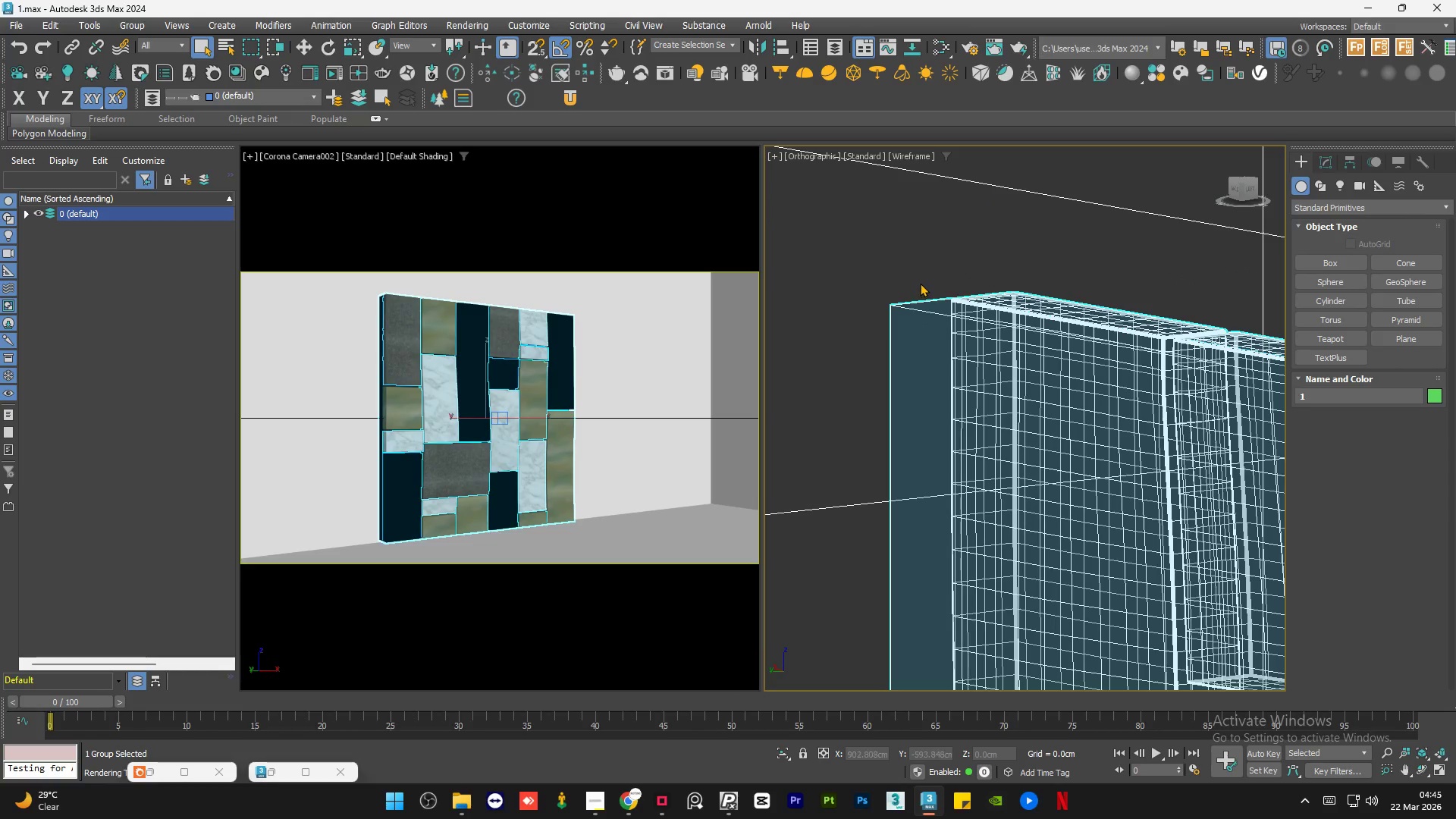 
scroll: coordinate [913, 290], scroll_direction: down, amount: 1.0
 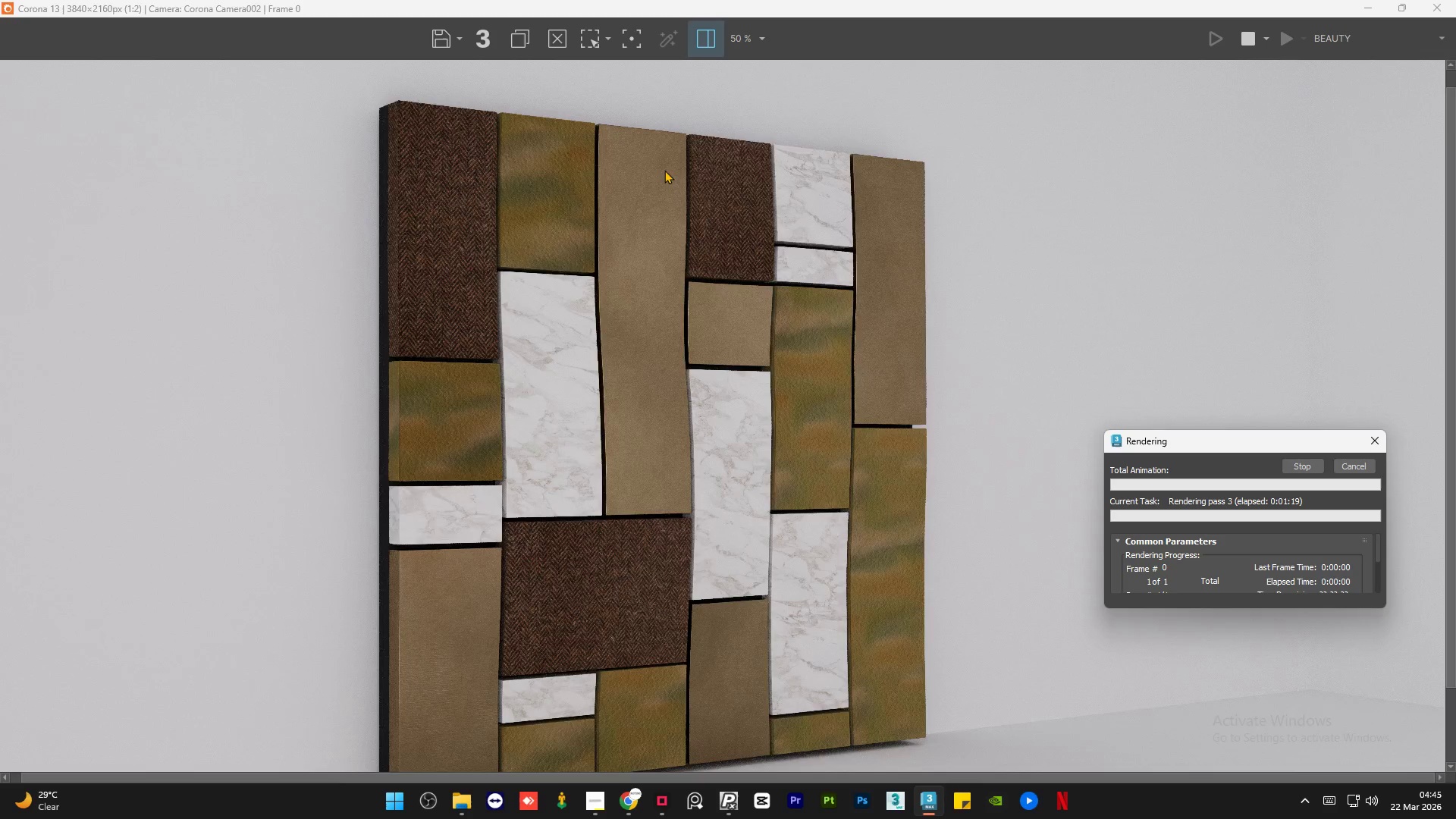 
left_click([920, 283])
 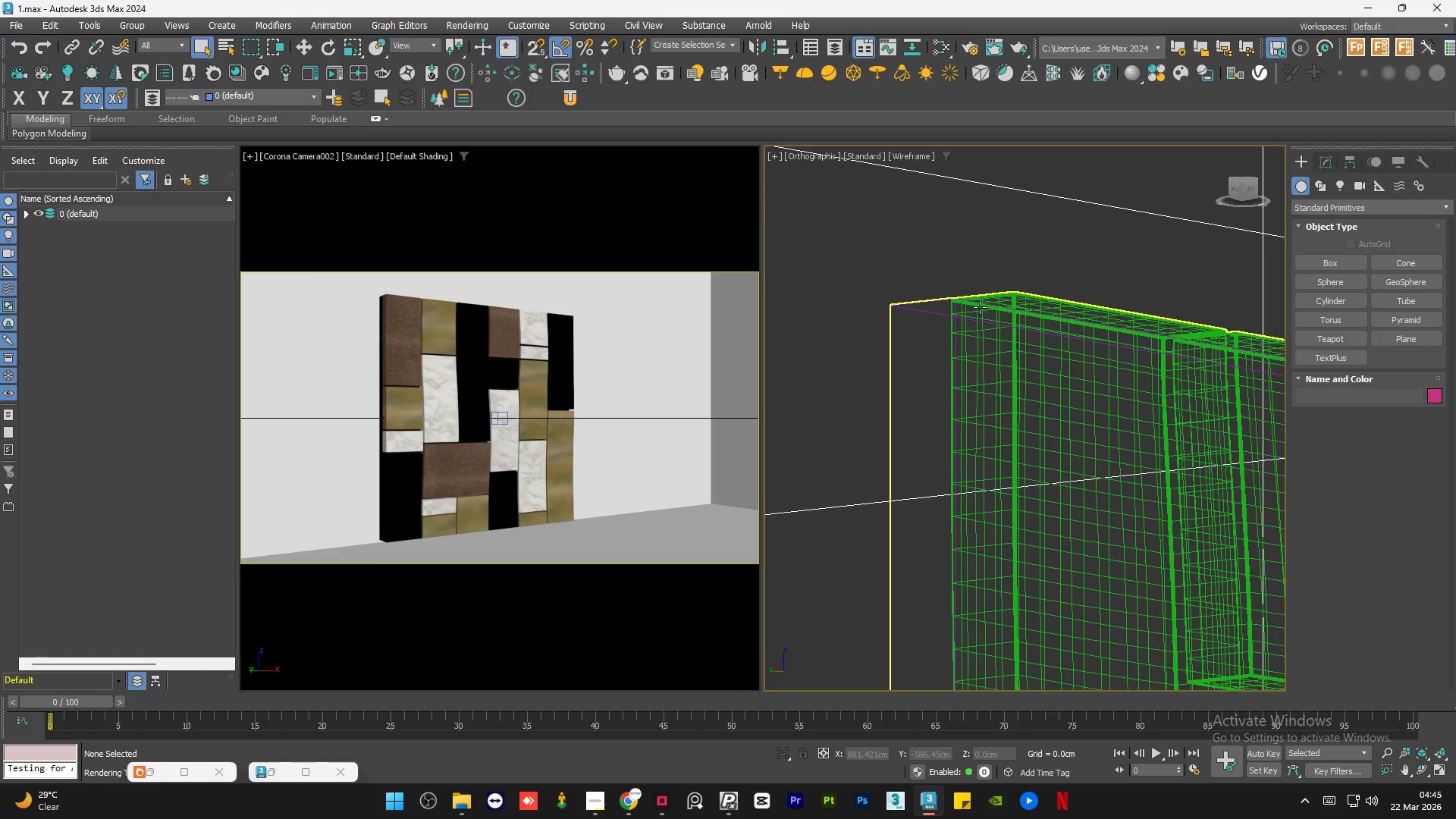 
left_click([980, 307])
 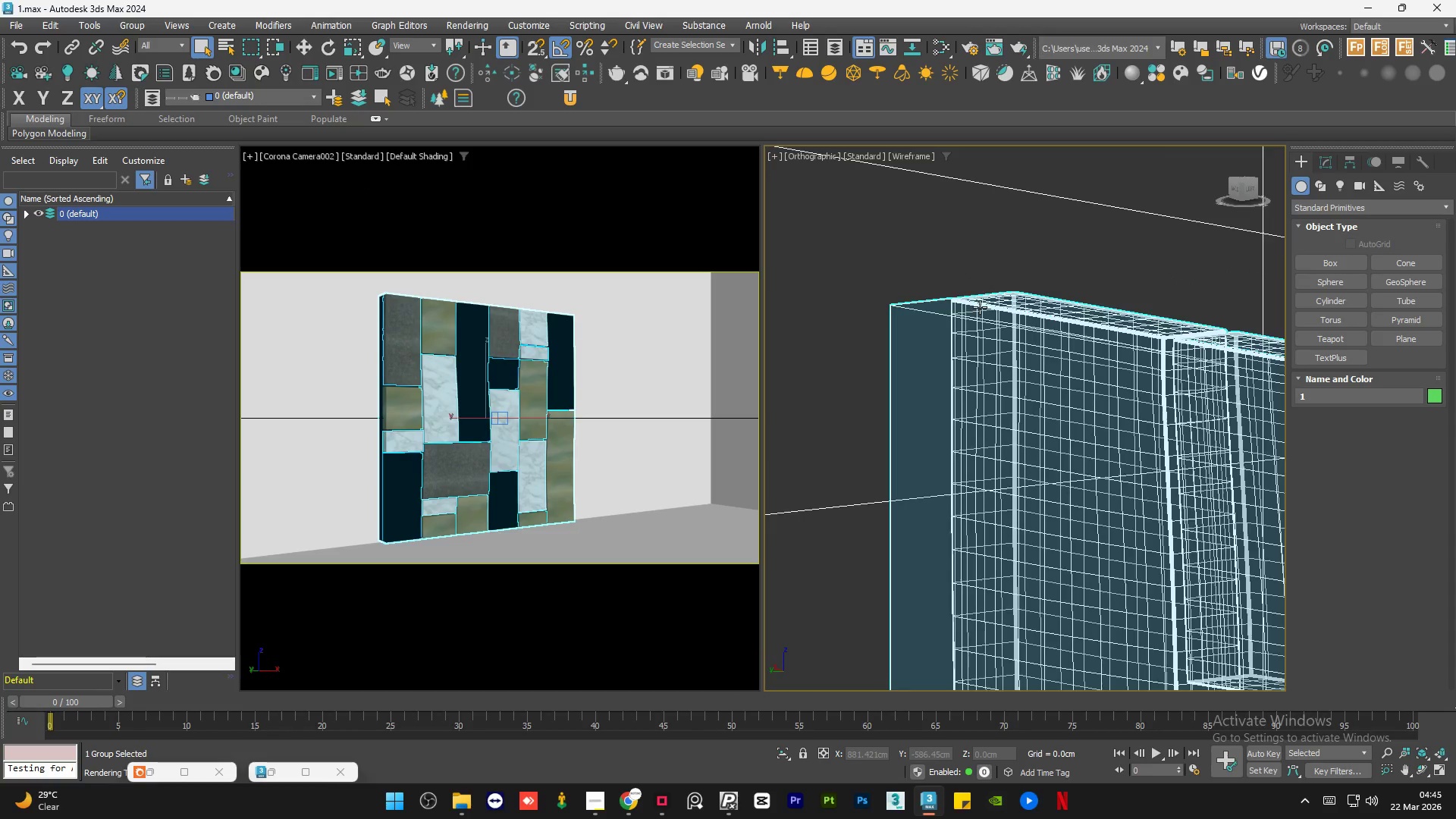 
scroll: coordinate [653, 166], scroll_direction: none, amount: 0.0
 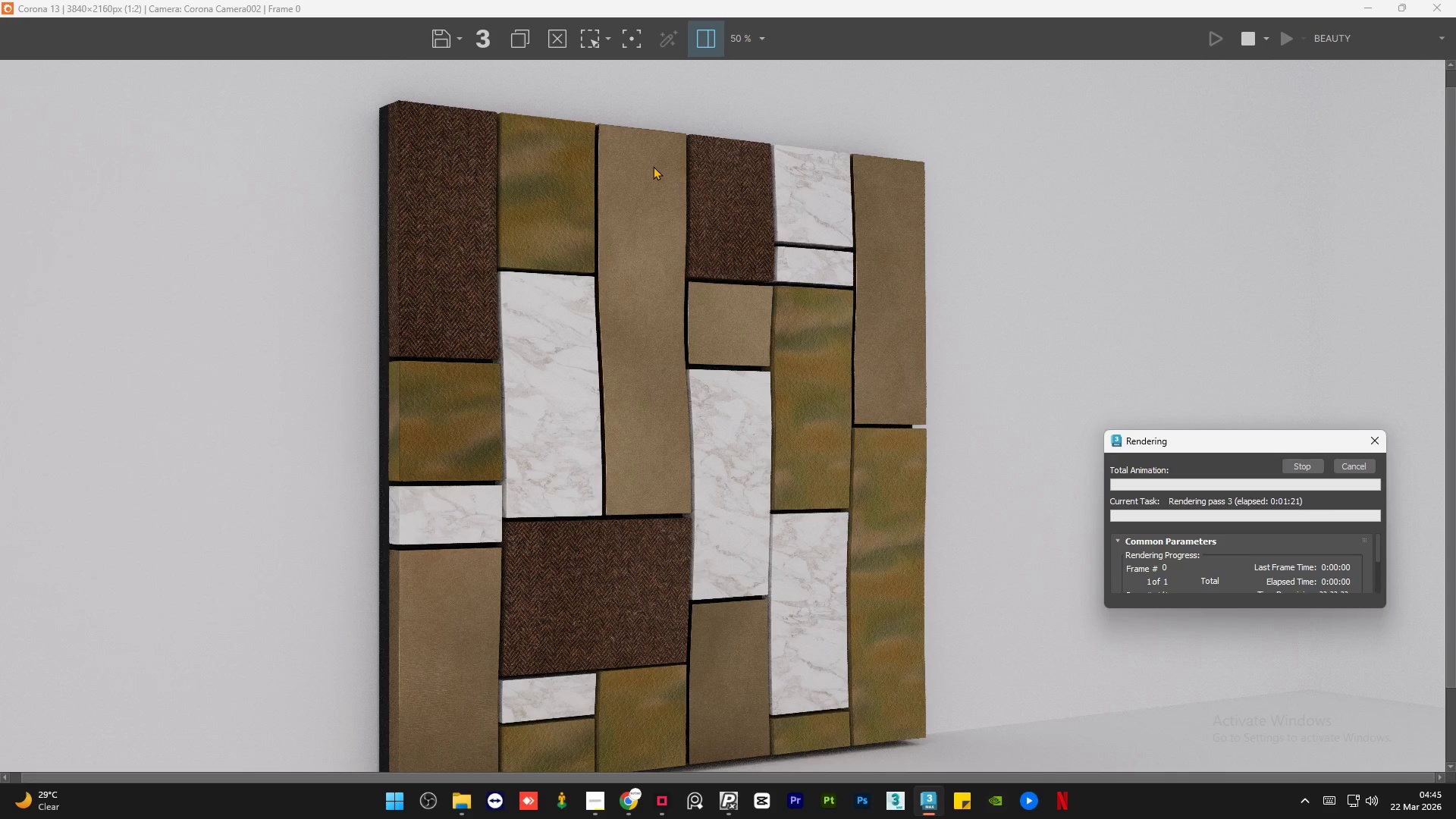 
hold_key(key=AltLeft, duration=0.95)
 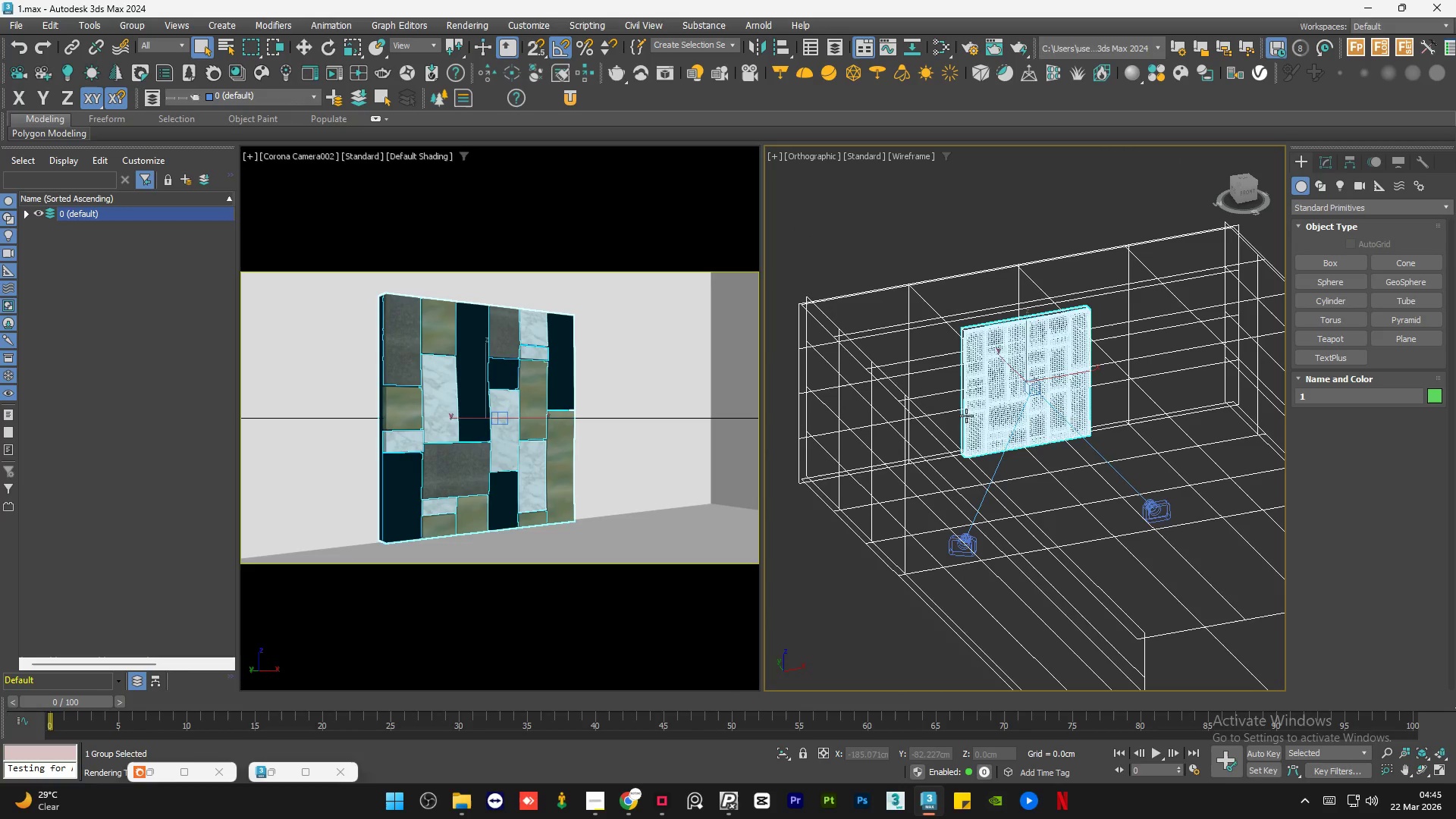 
scroll: coordinate [653, 166], scroll_direction: down, amount: 1.0
 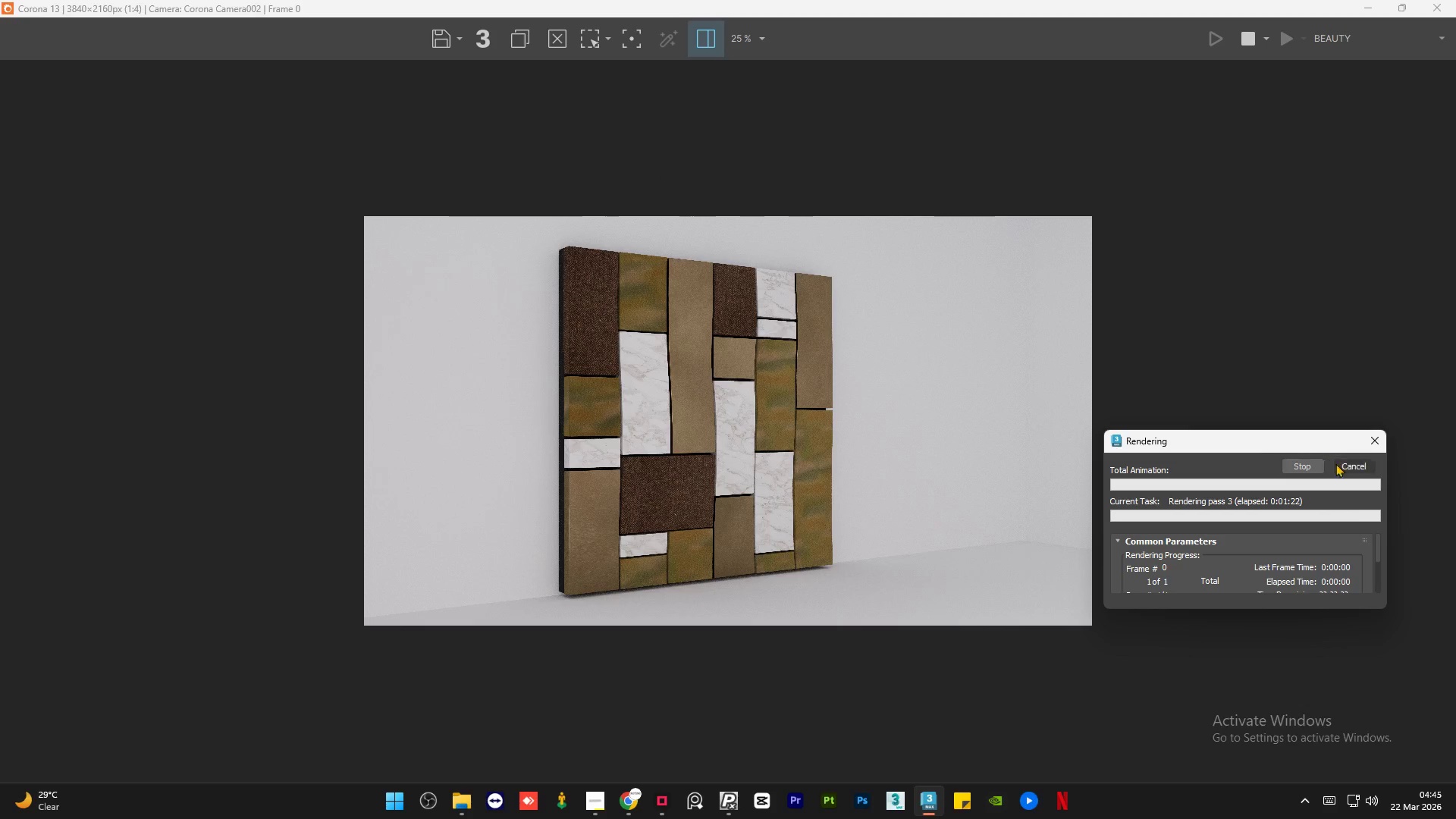 
hold_key(key=AltLeft, duration=1.22)
 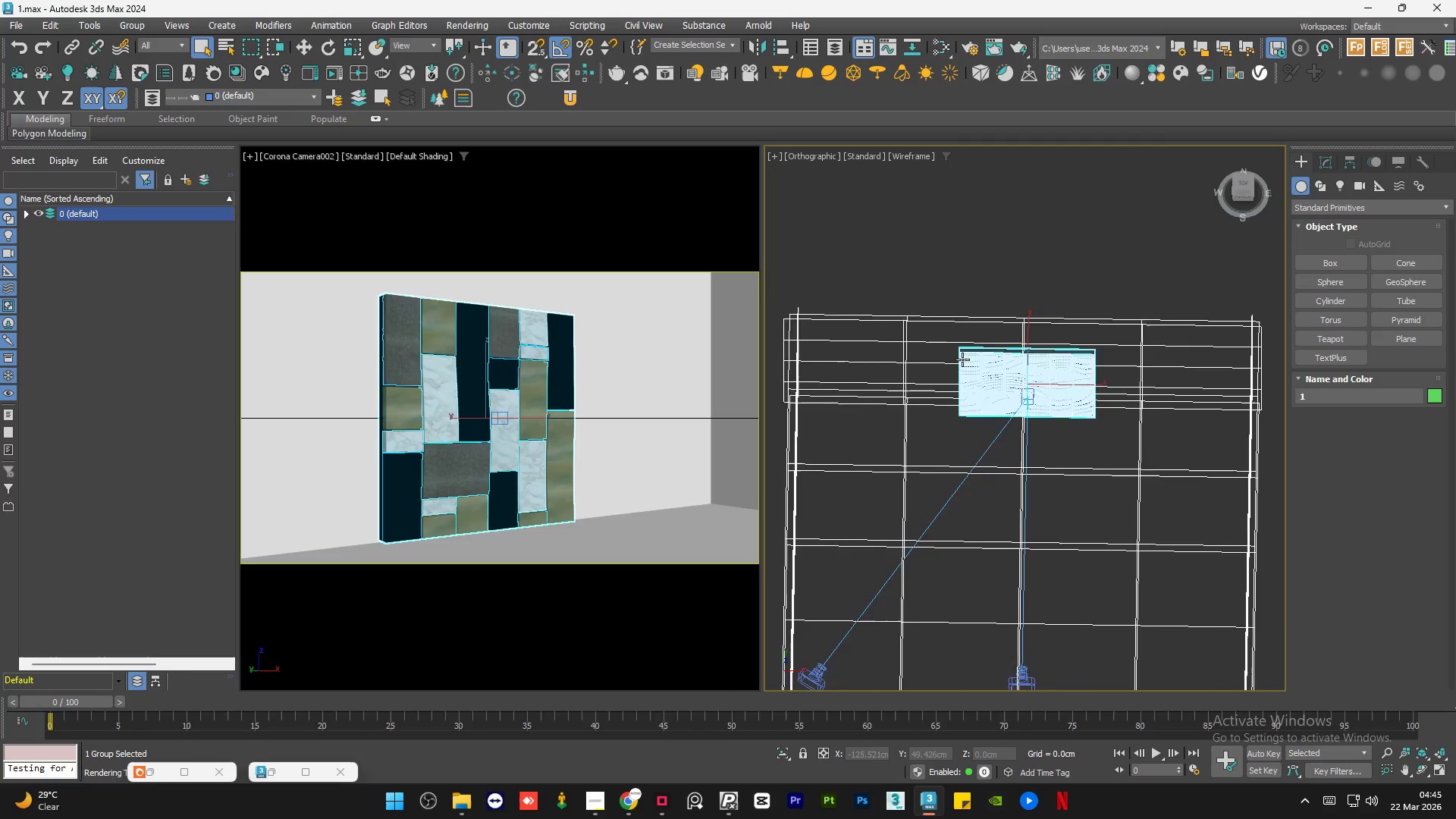 
scroll: coordinate [995, 331], scroll_direction: down, amount: 5.0
 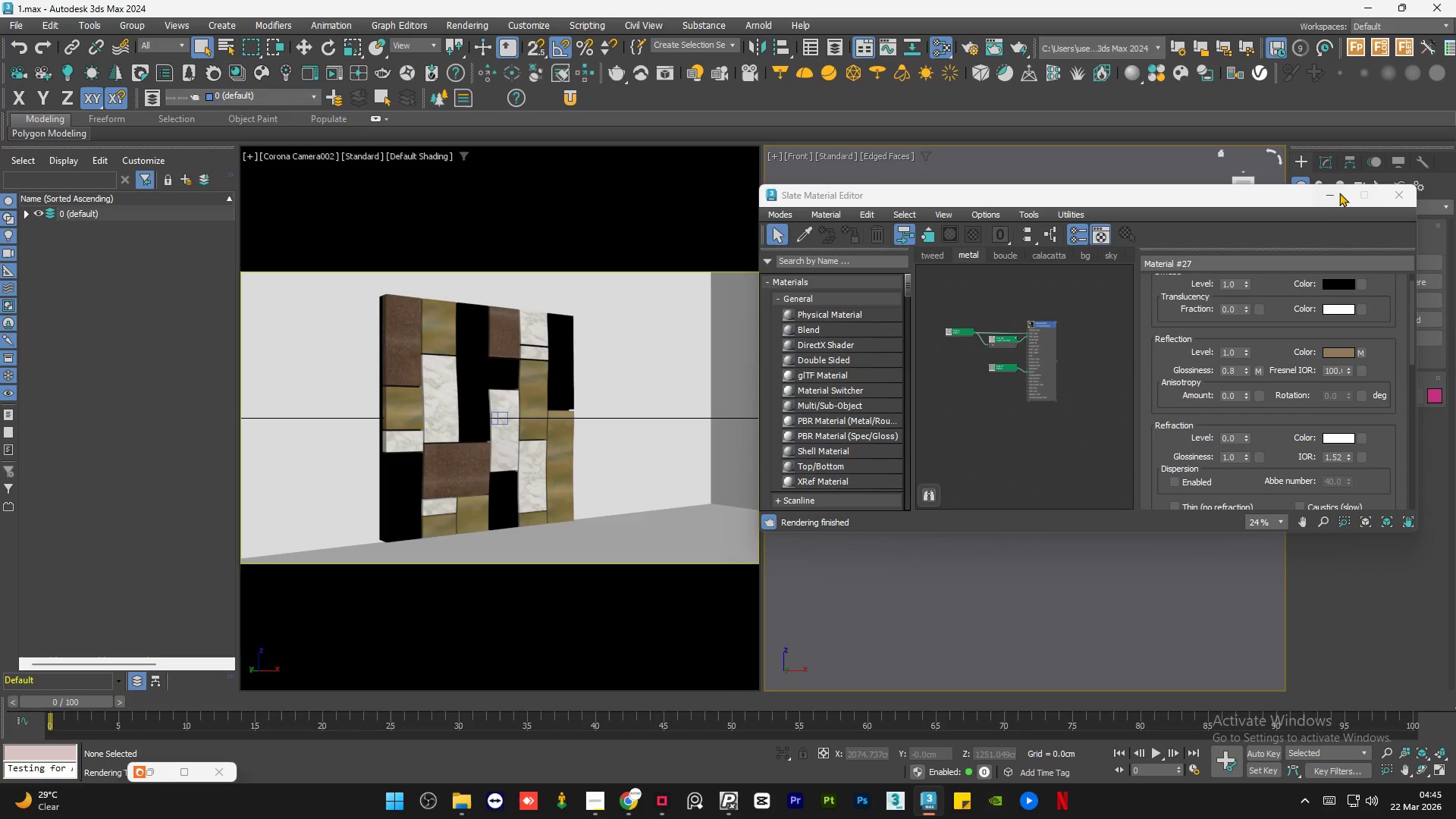 
wait(5.42)
 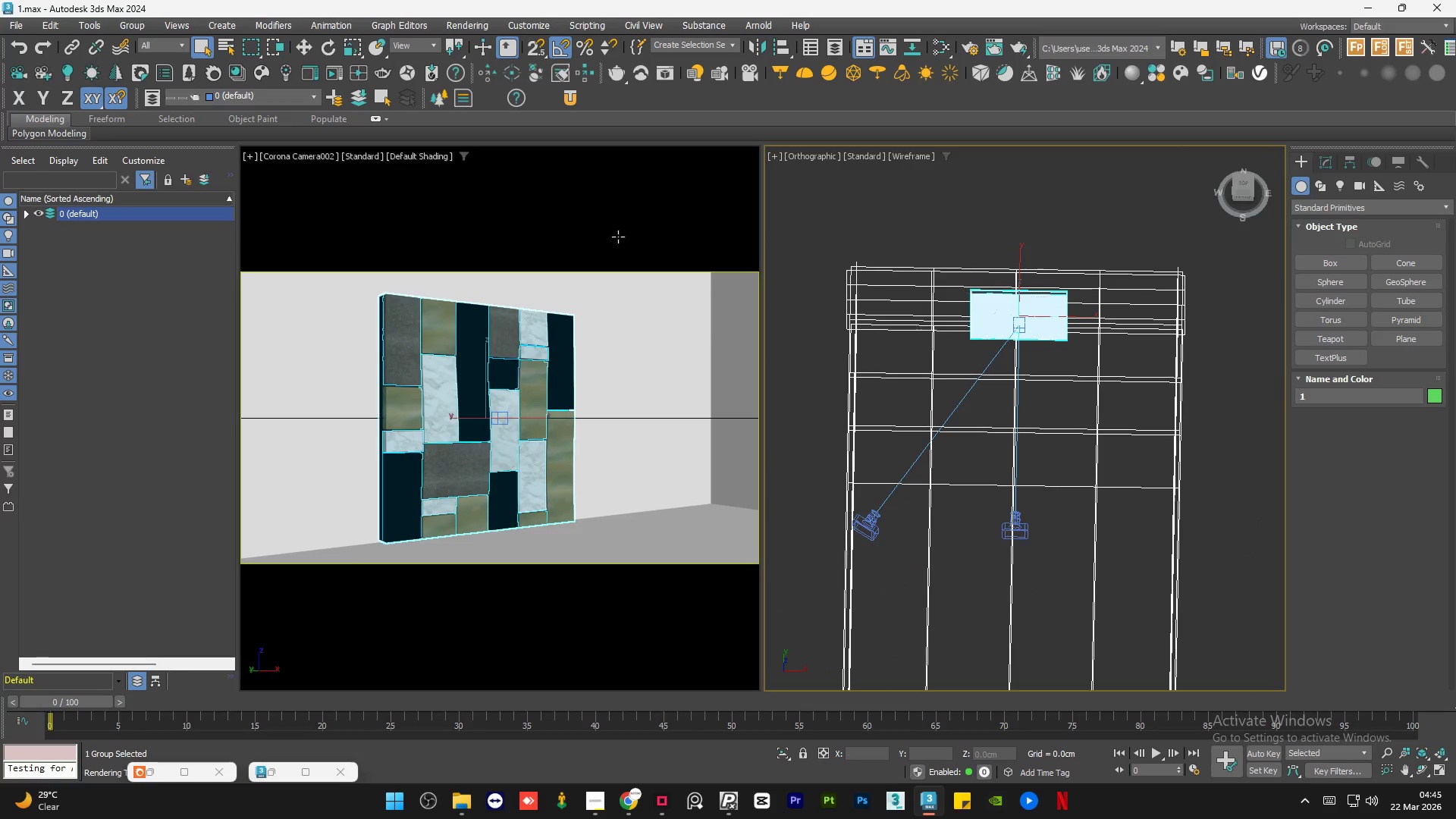 
left_click([192, 180])
 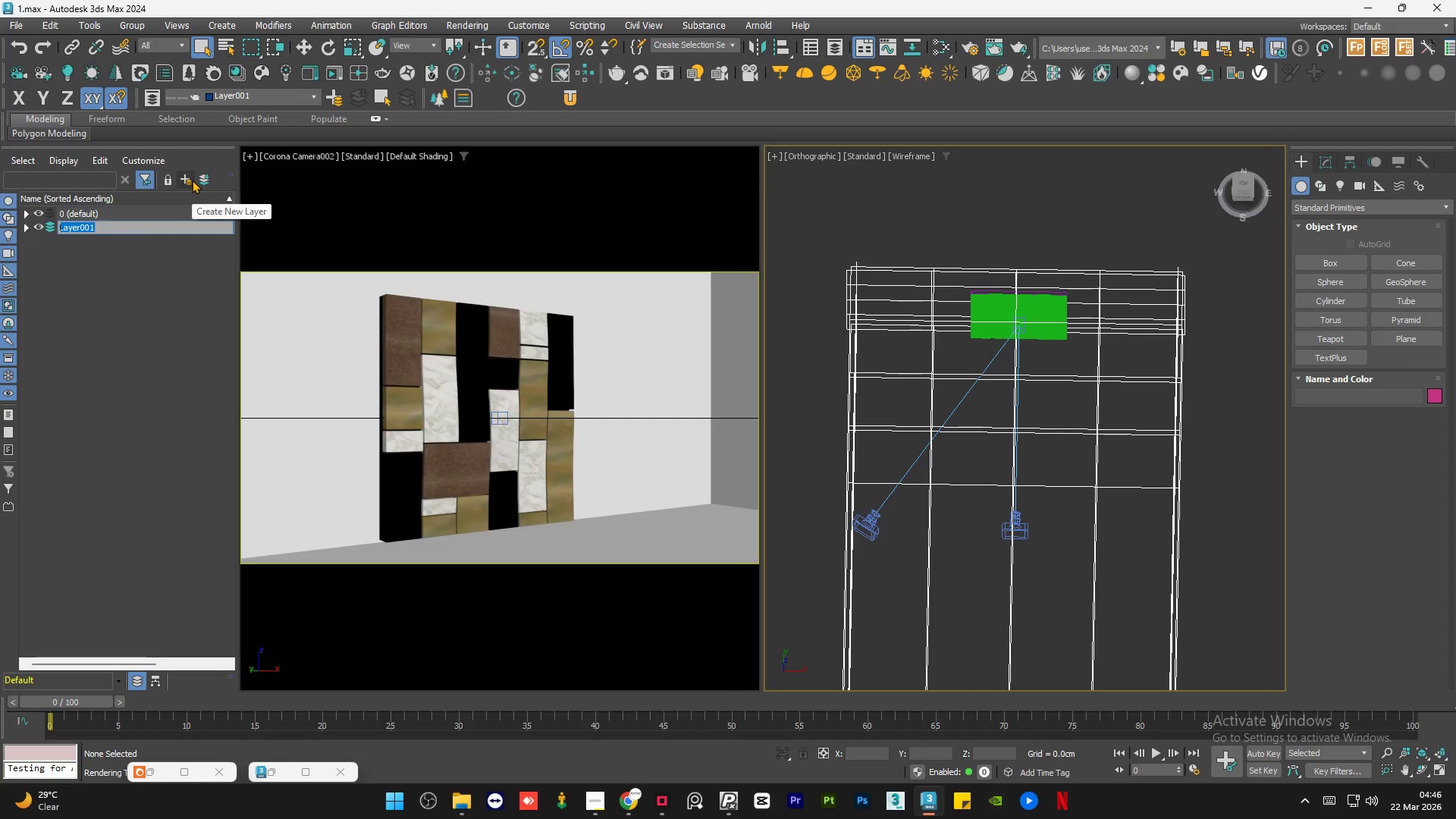 
scroll: coordinate [1079, 397], scroll_direction: down, amount: 1.0
 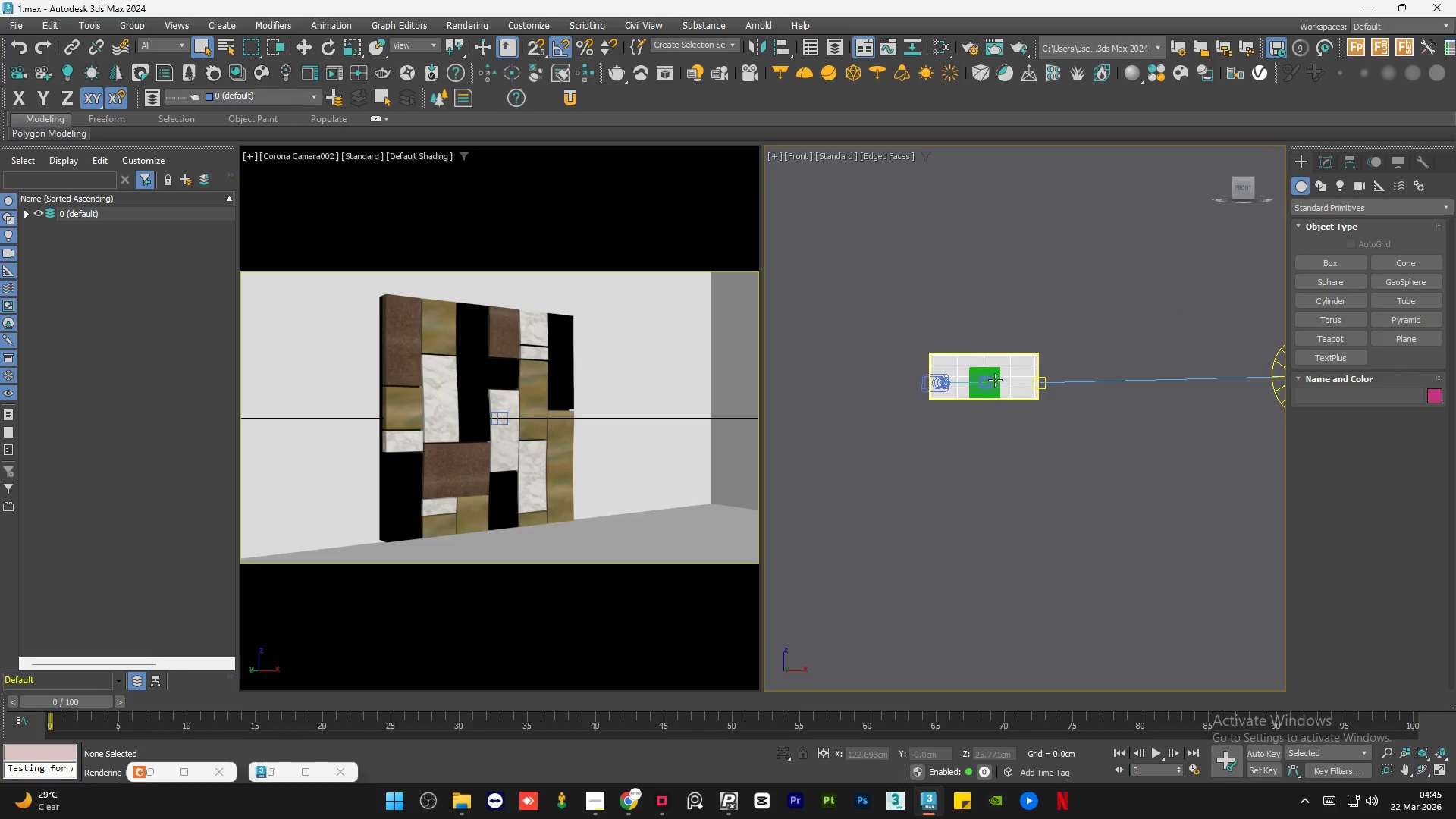 
scroll: coordinate [976, 377], scroll_direction: up, amount: 8.0
 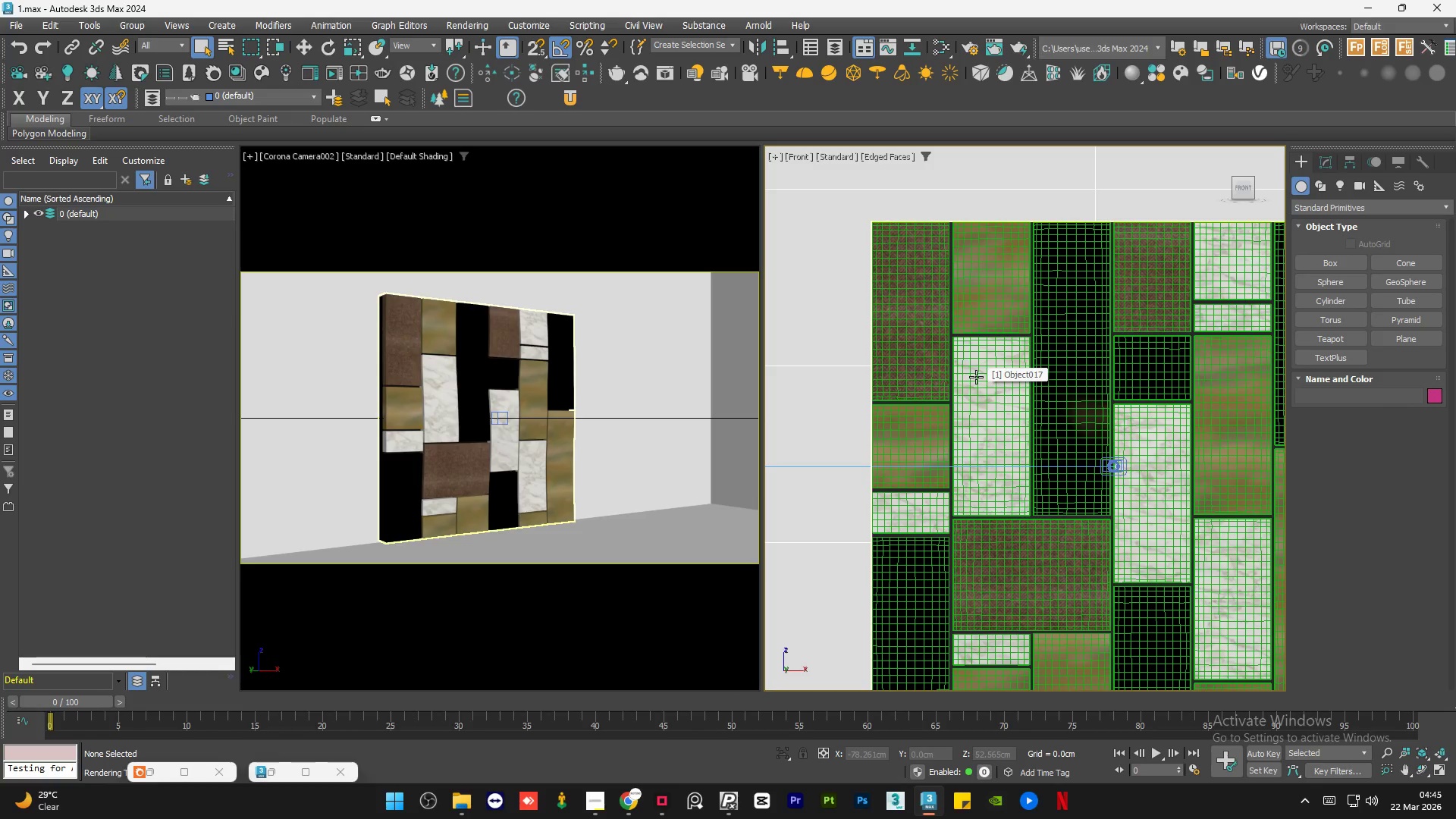 
key(1)
 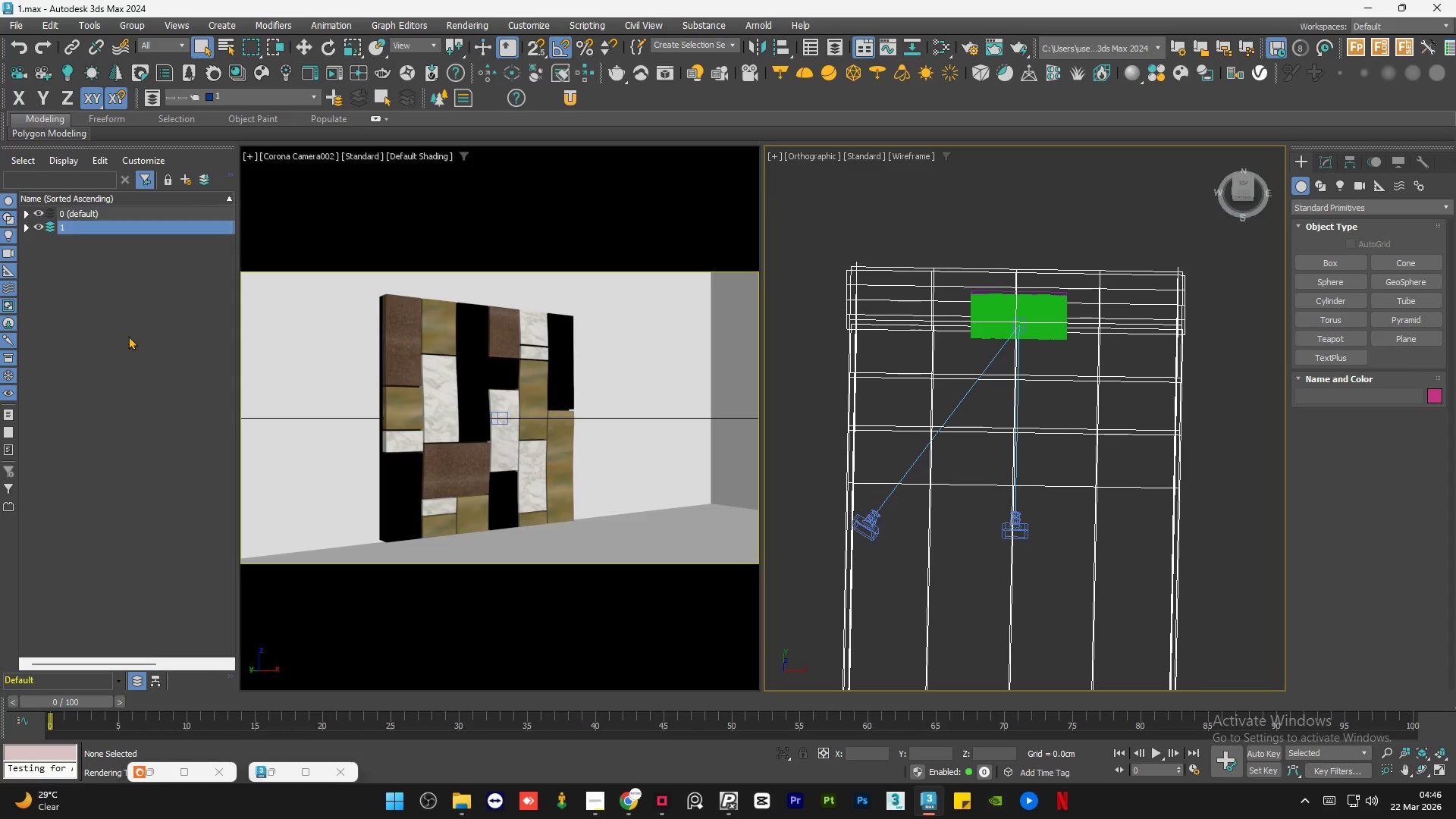 
double_click([128, 336])
 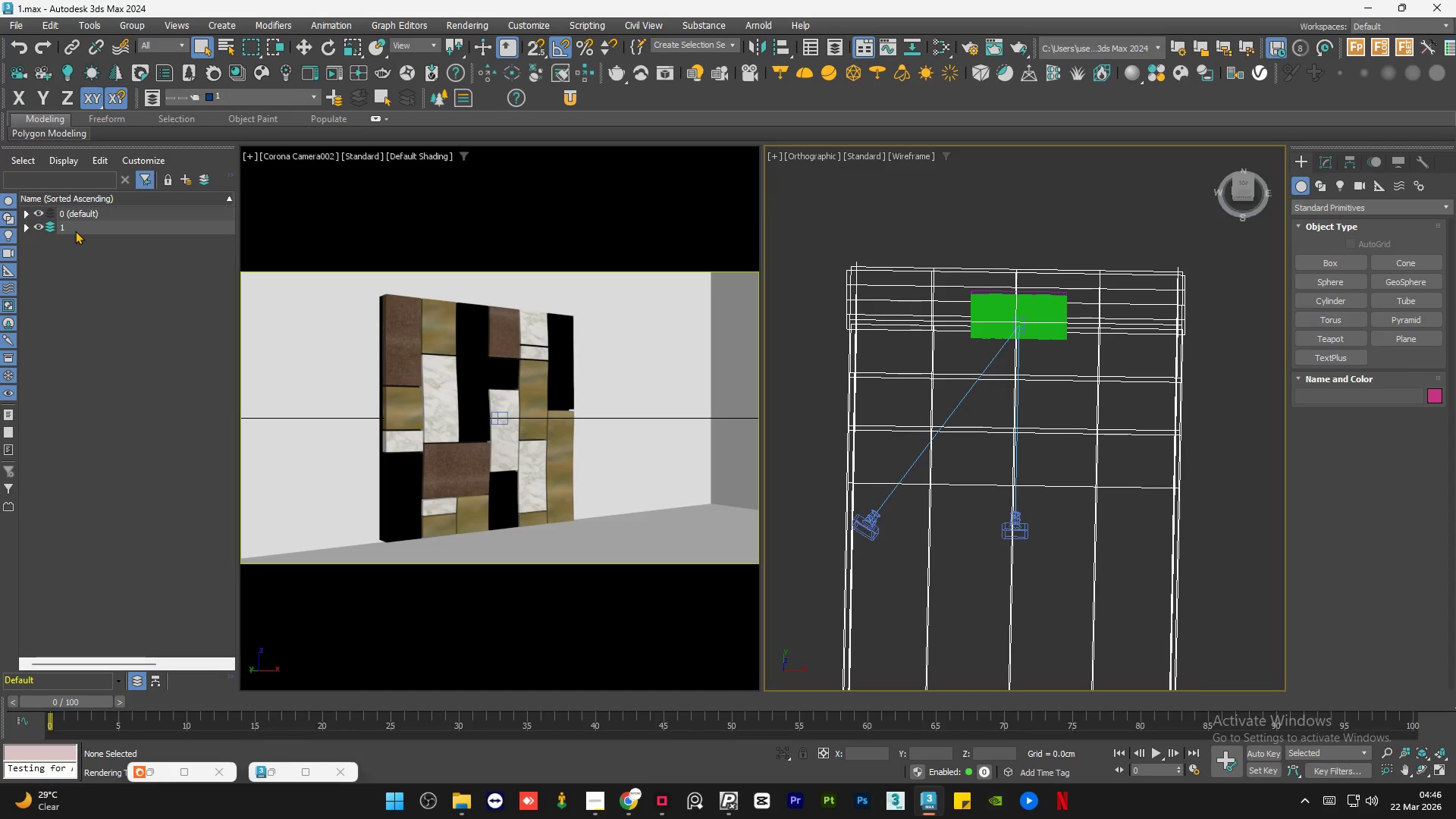 
scroll: coordinate [996, 376], scroll_direction: down, amount: 1.0
 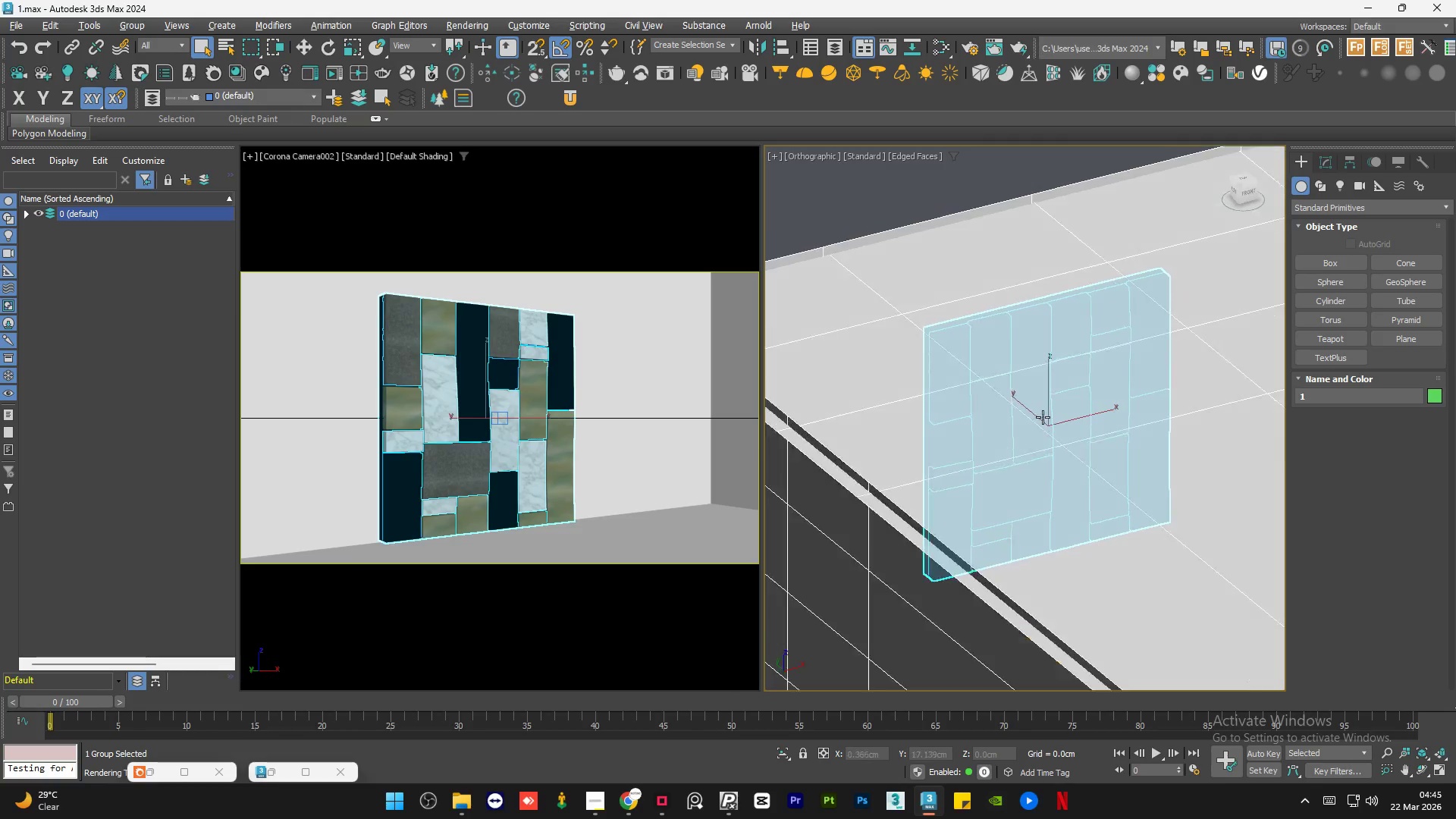 
left_click([75, 231])
 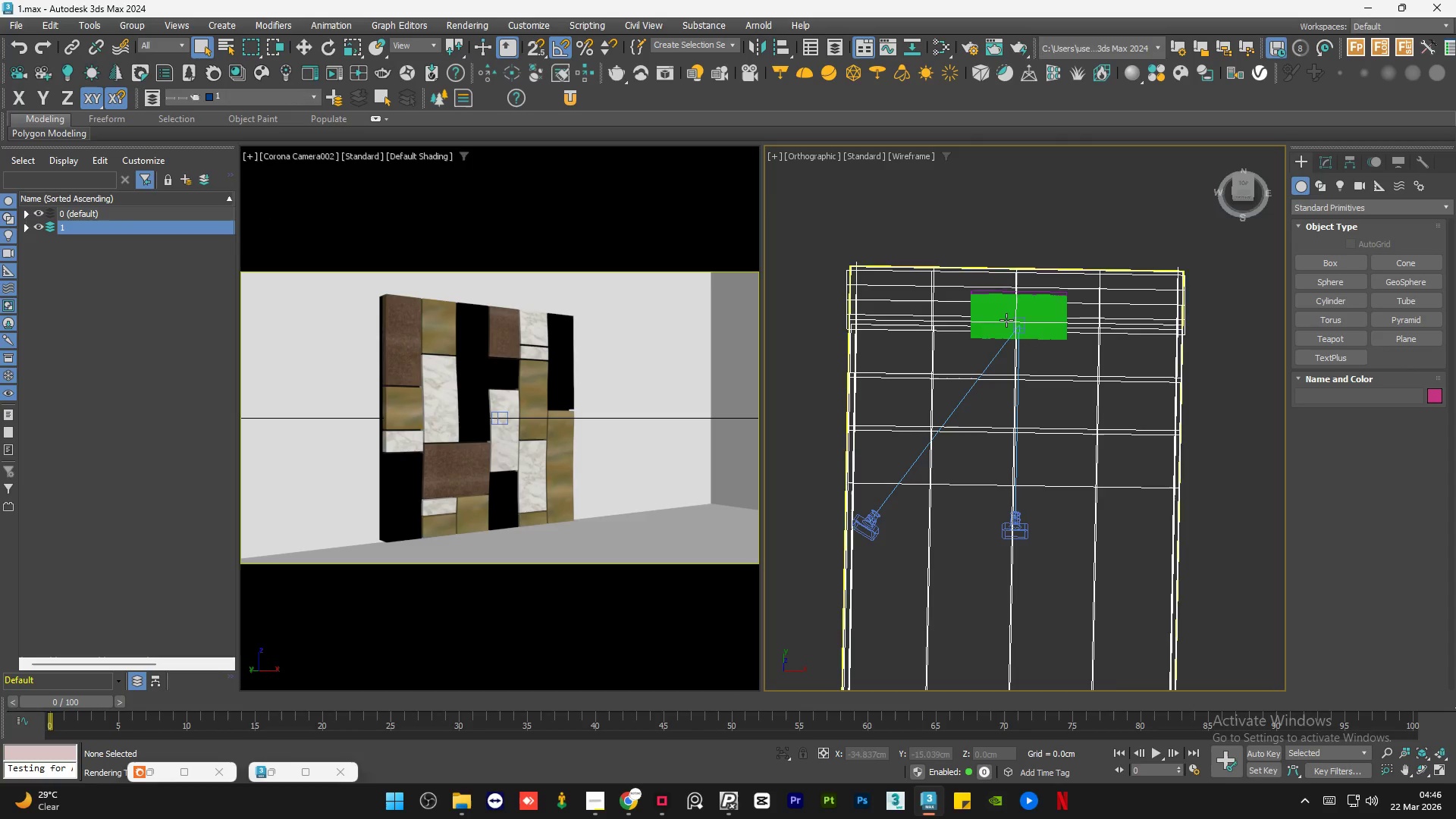 
left_click([982, 295])
 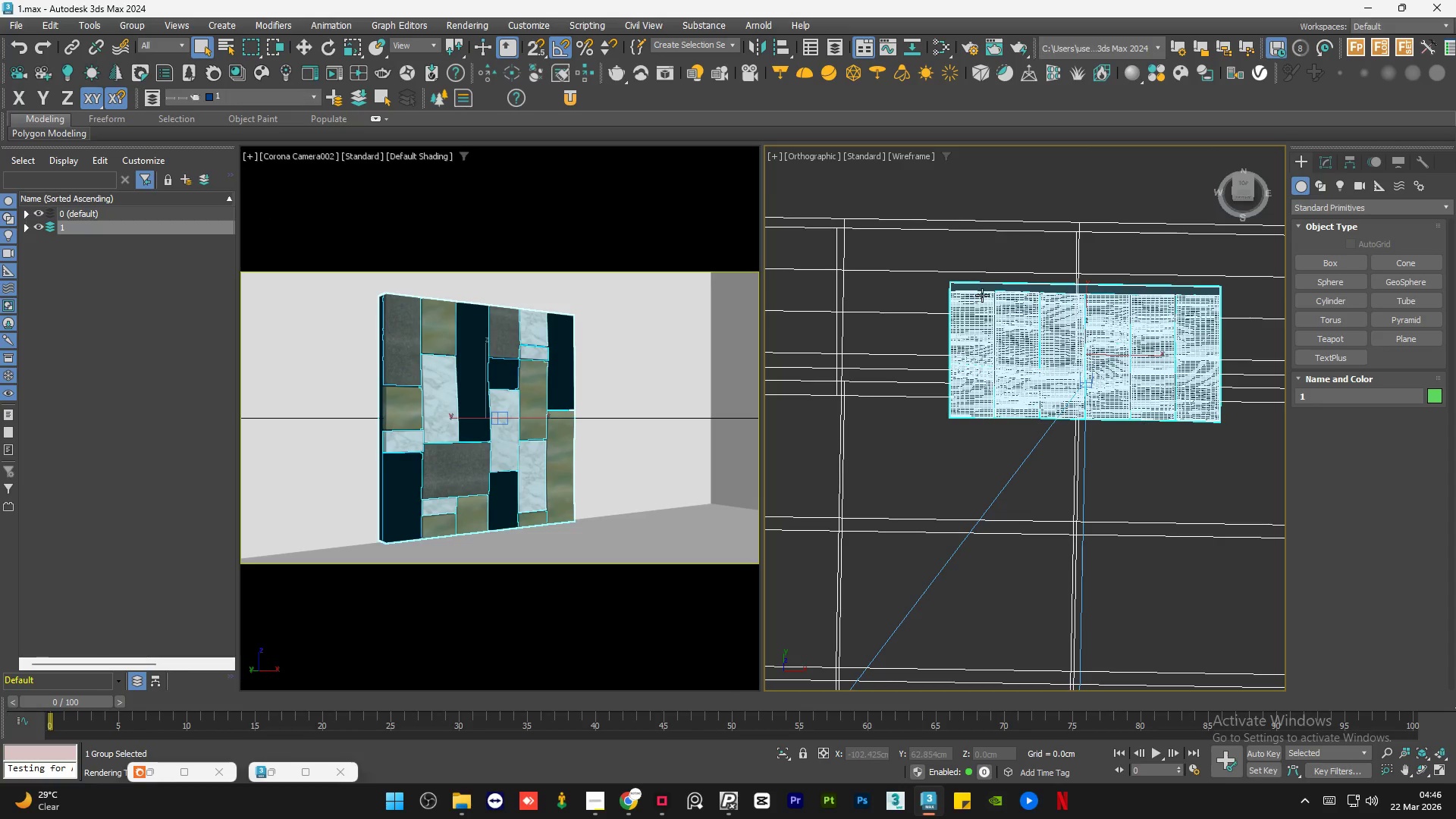 
scroll: coordinate [944, 282], scroll_direction: up, amount: 6.0
 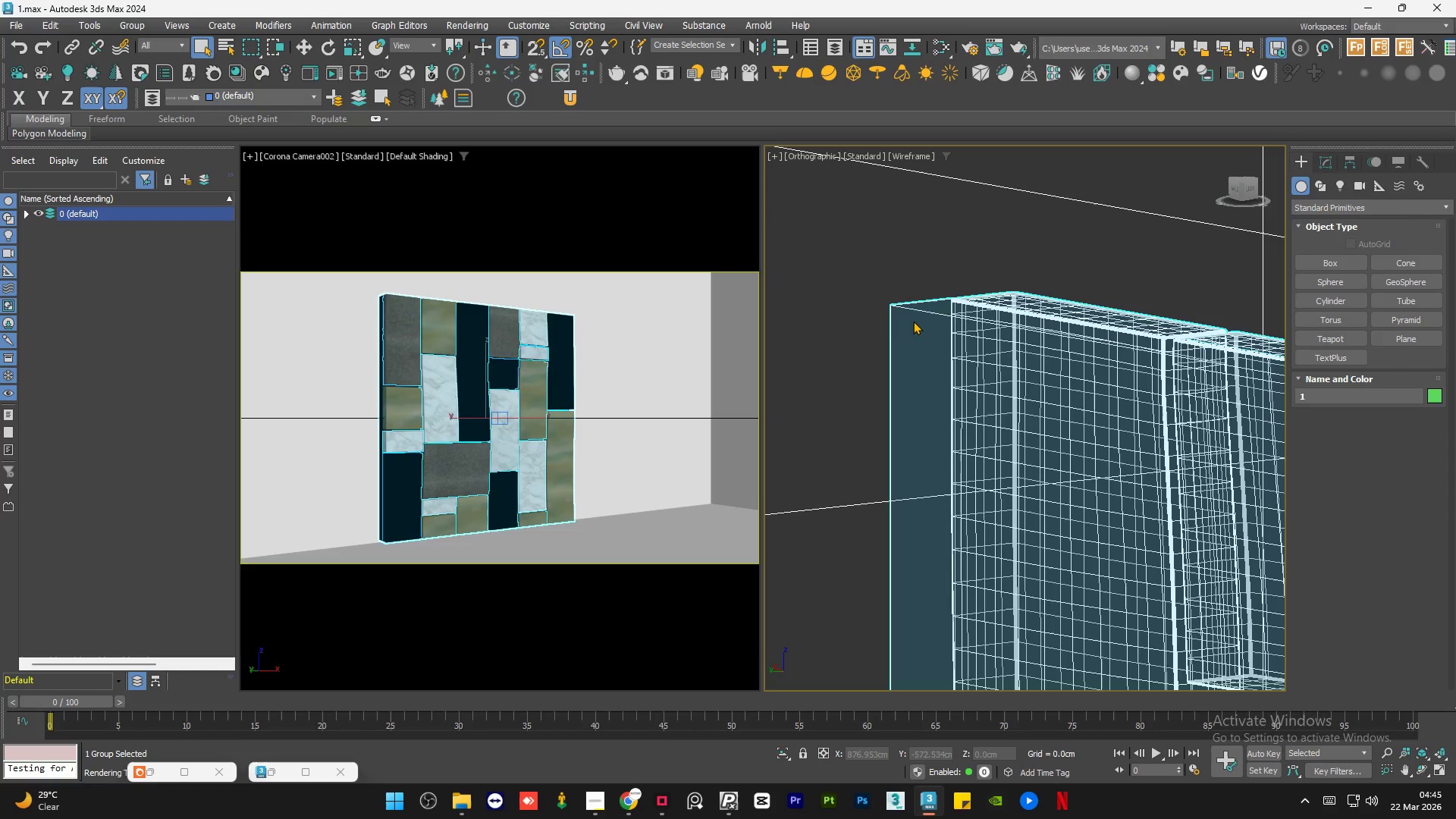 
key(Control+V)
 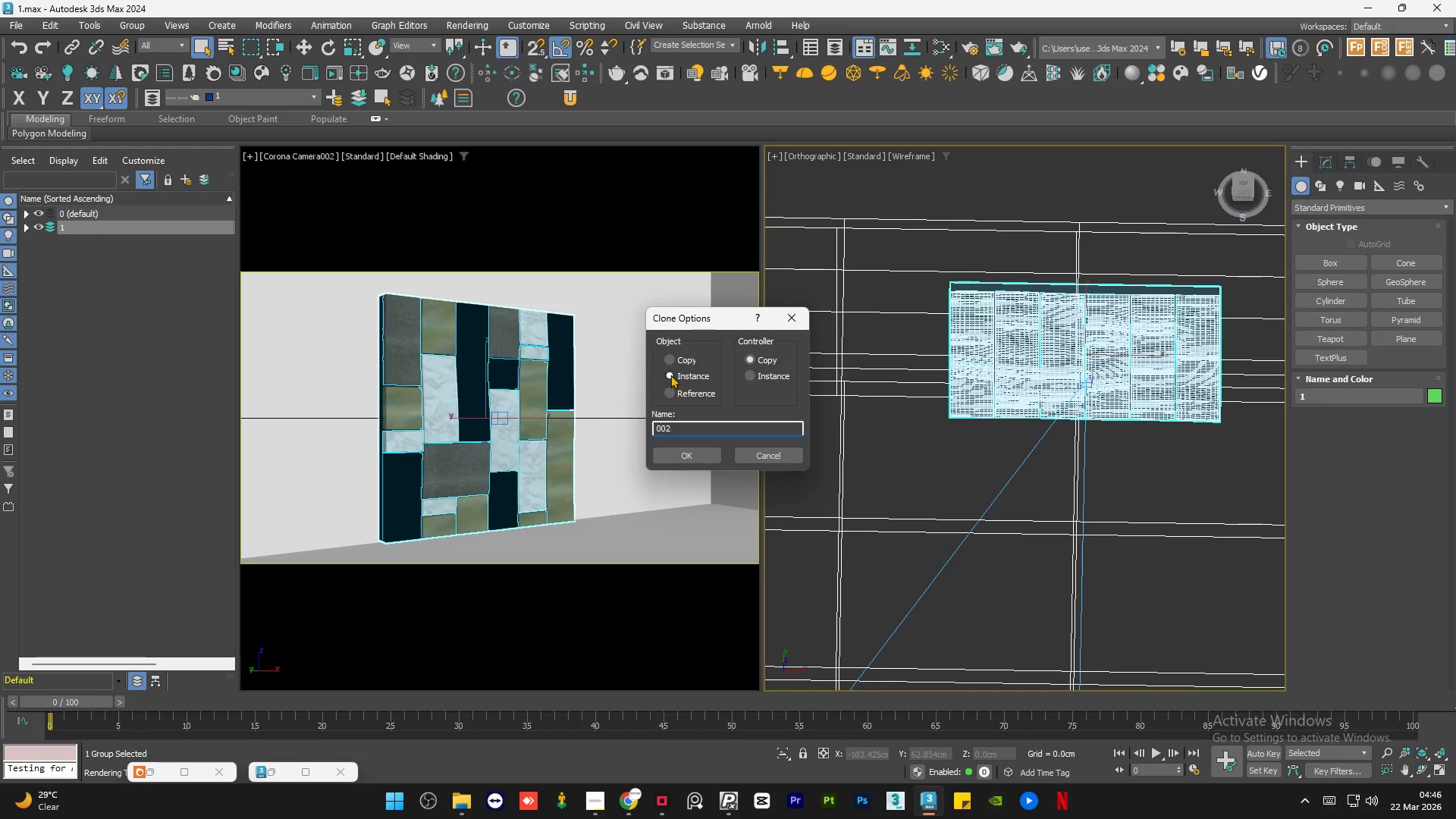 
left_click([675, 363])
 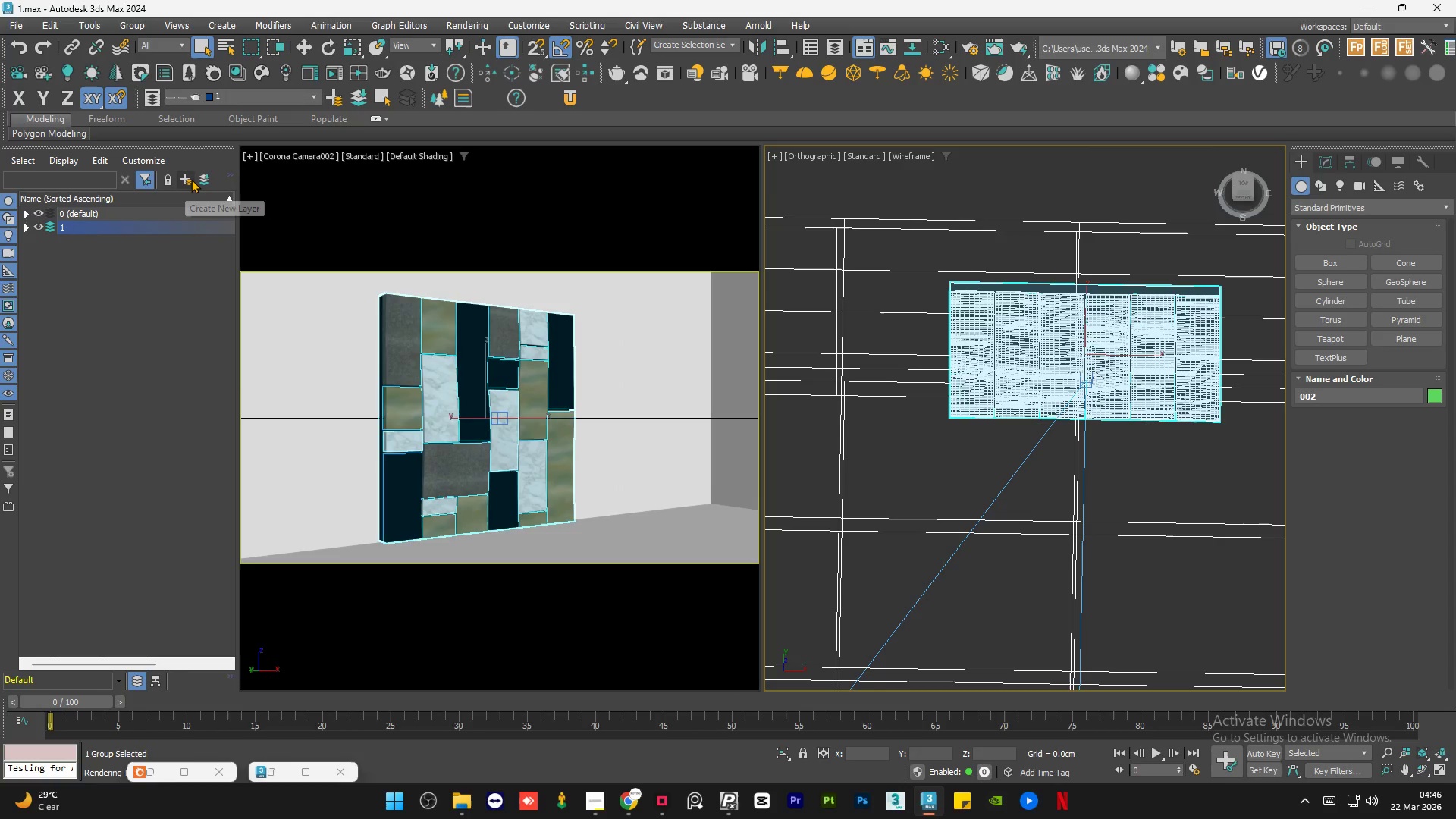 
scroll: coordinate [980, 308], scroll_direction: down, amount: 8.0
 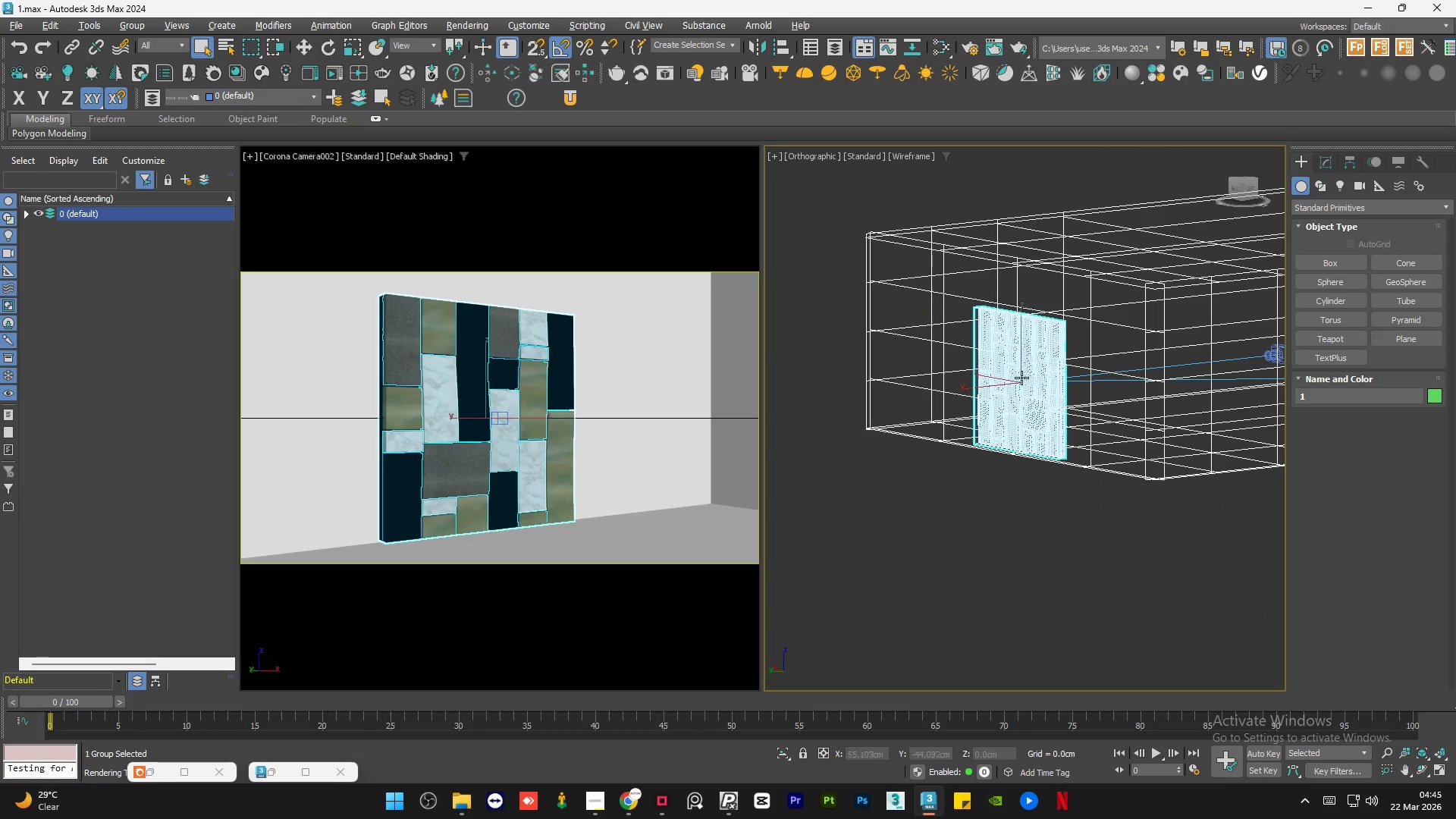 
left_click([189, 180])
 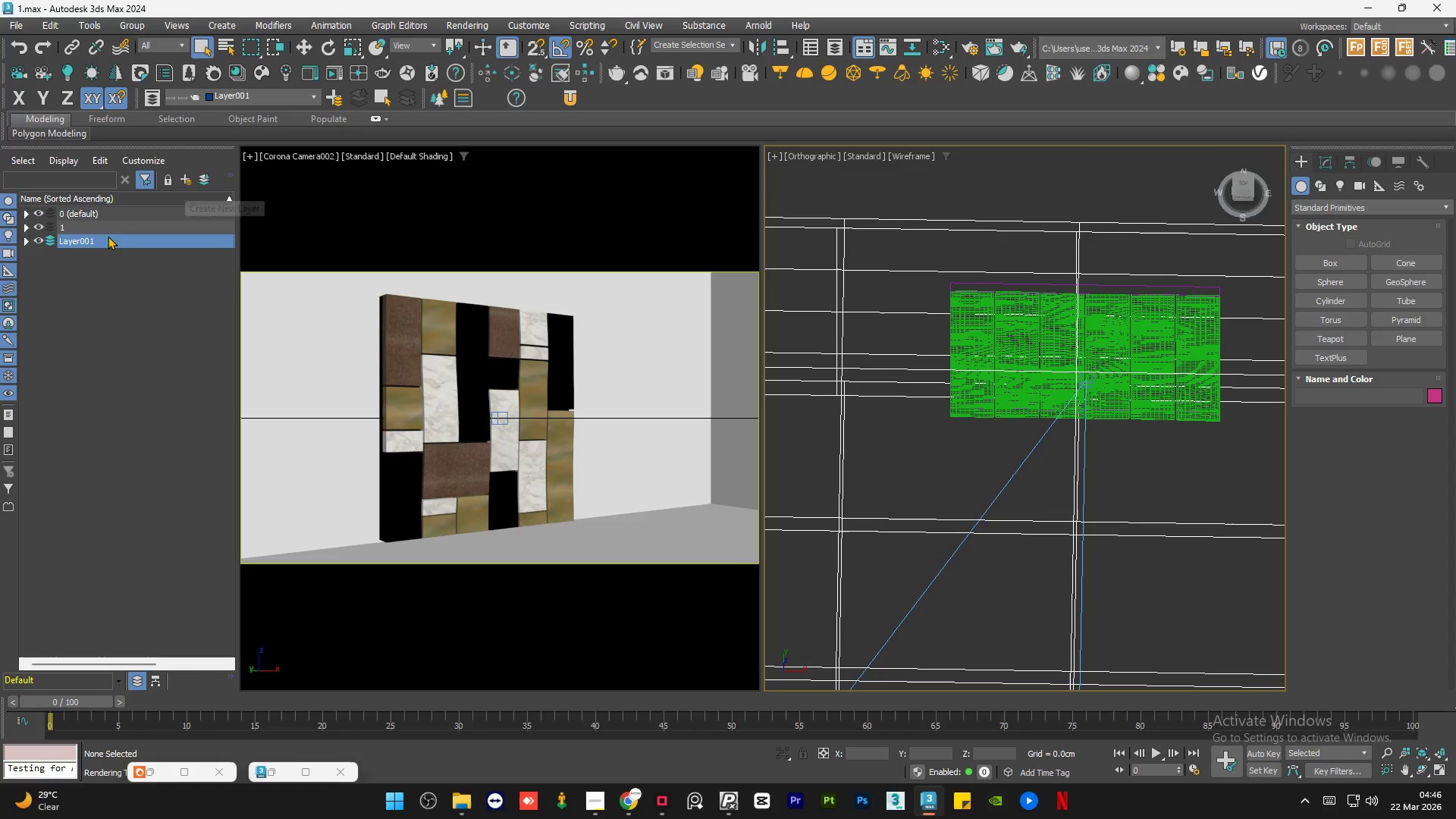 
double_click([88, 243])
 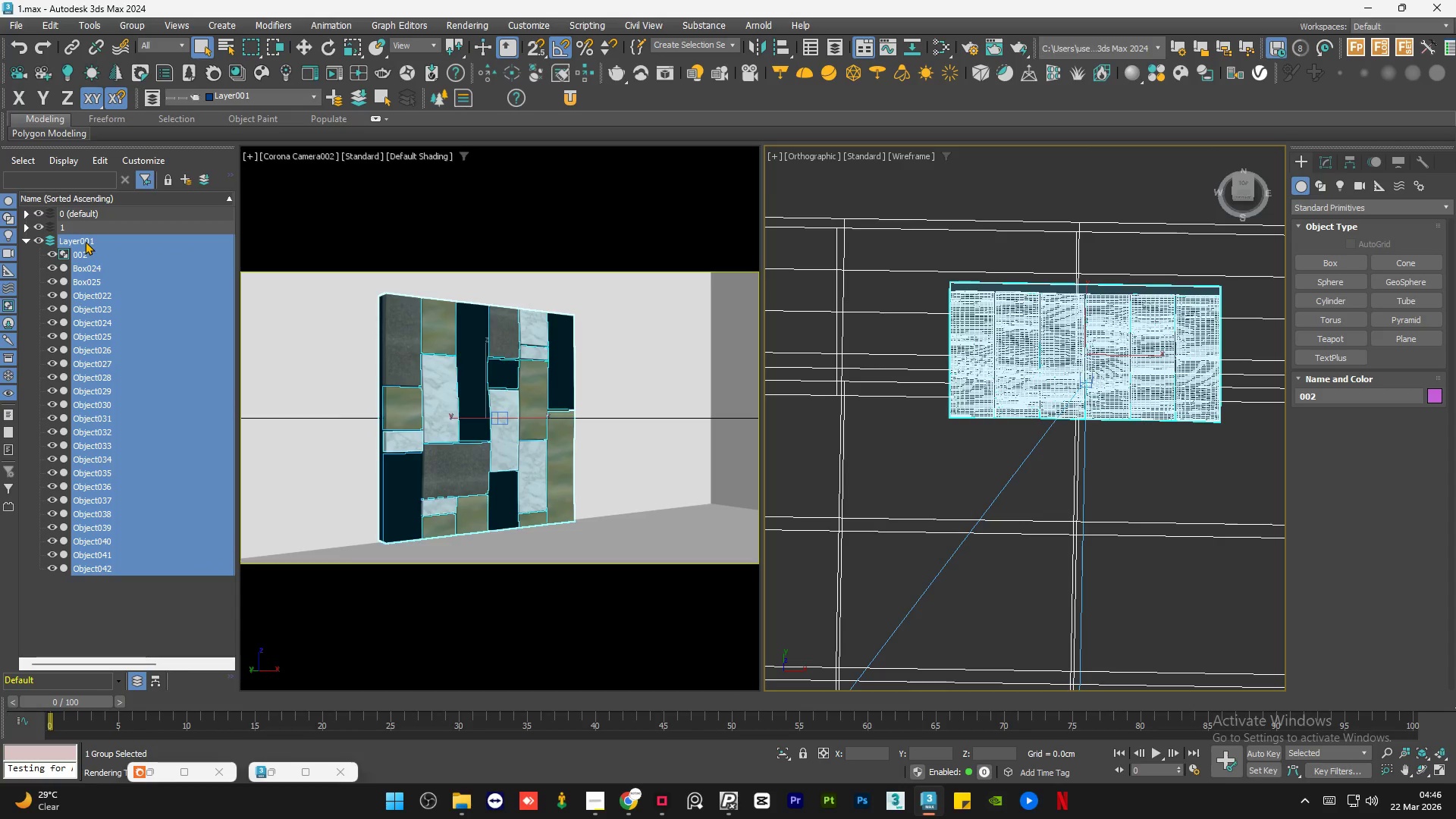 
scroll: coordinate [973, 293], scroll_direction: down, amount: 1.0
 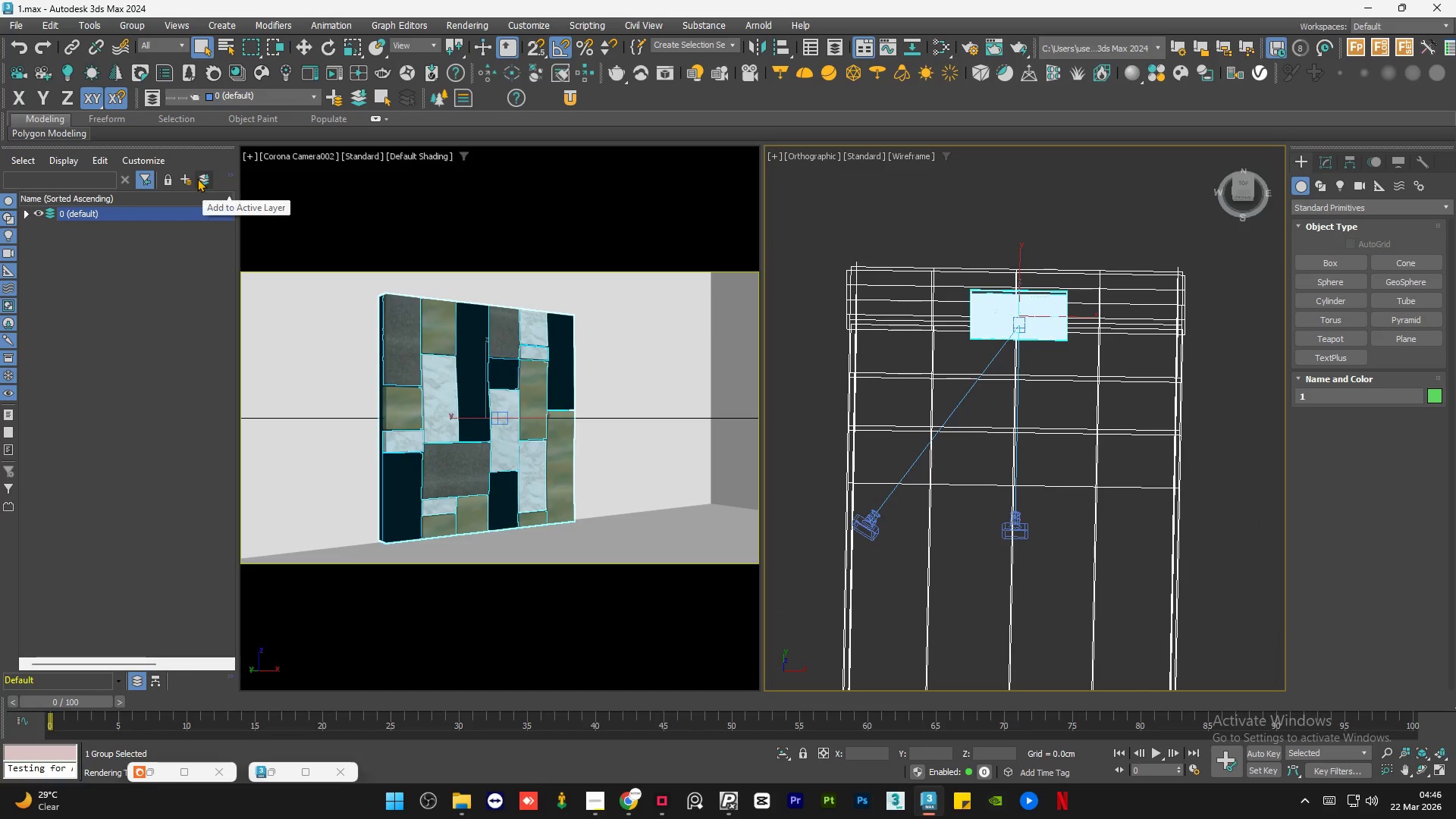 
left_click([81, 239])
 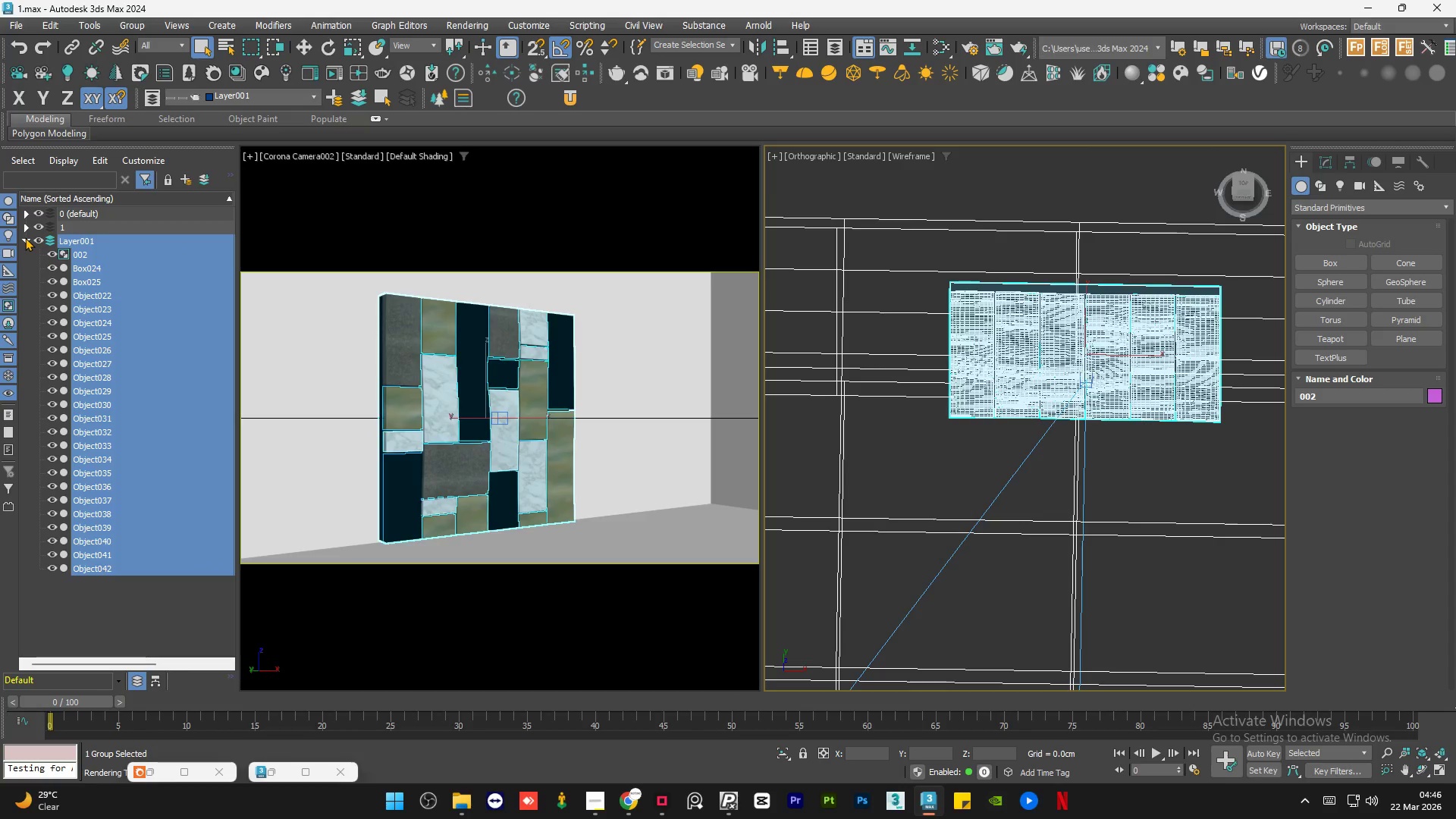 
double_click([72, 310])
 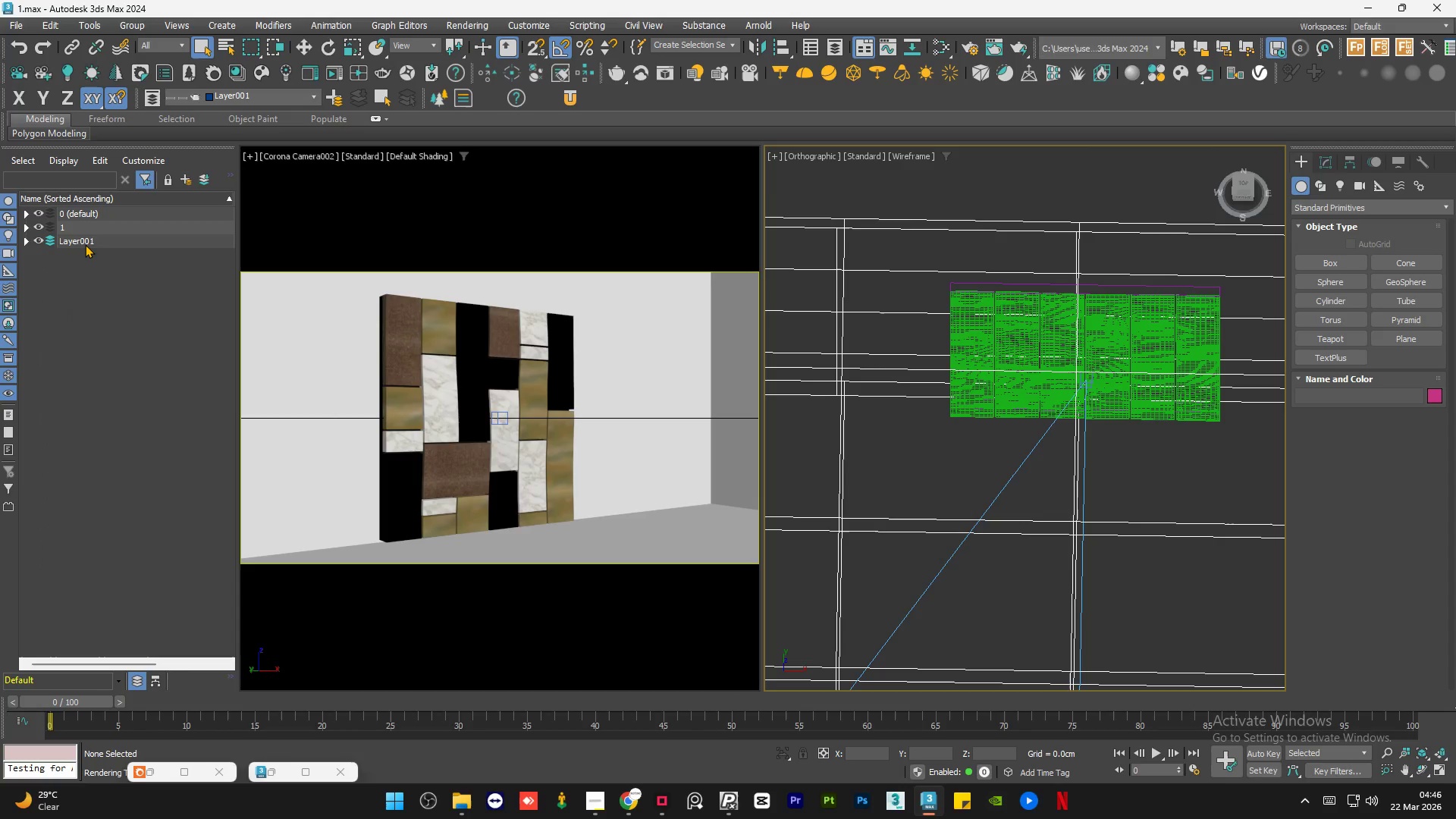 
left_click([85, 244])
 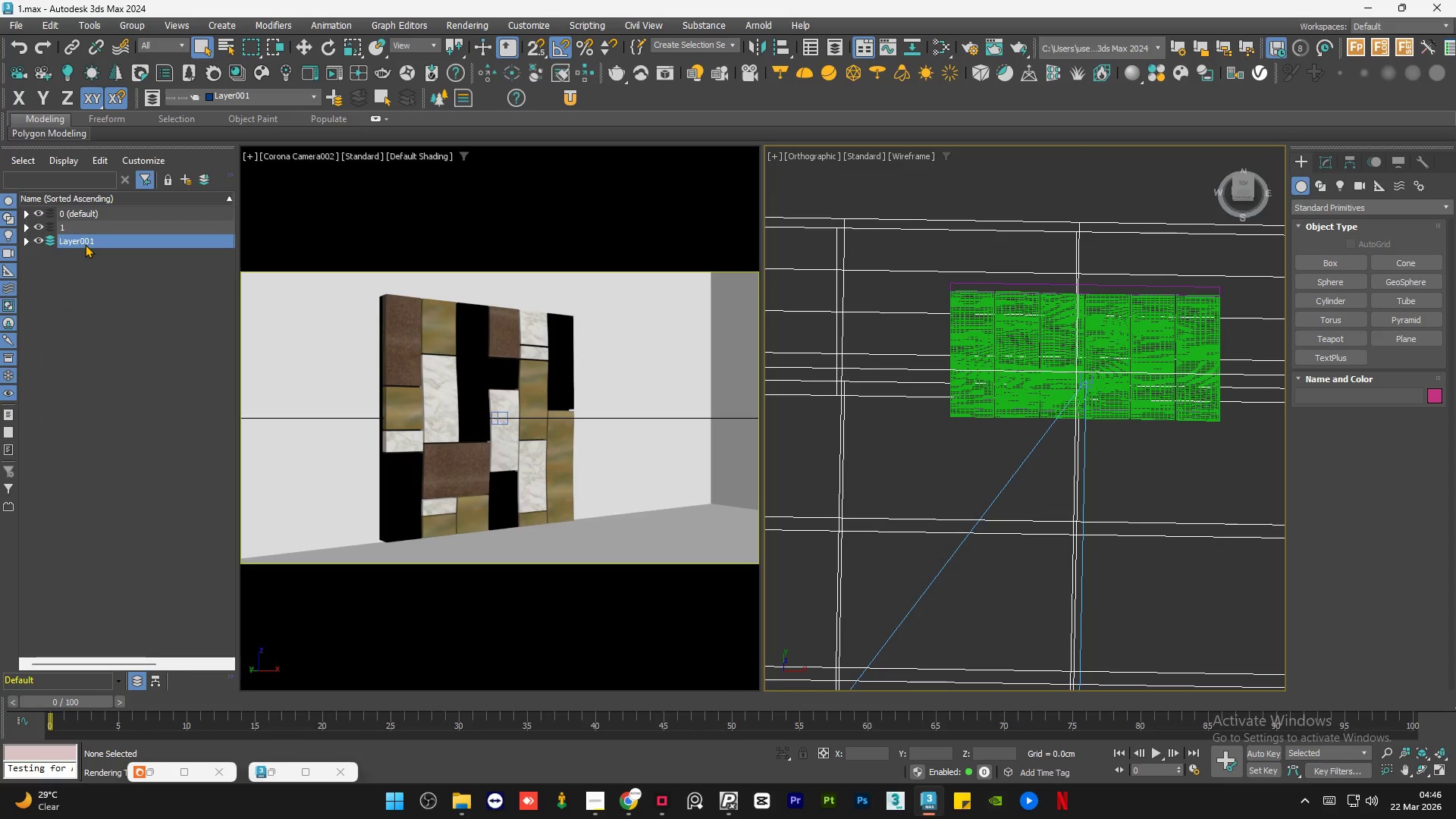 
left_click([85, 244])
 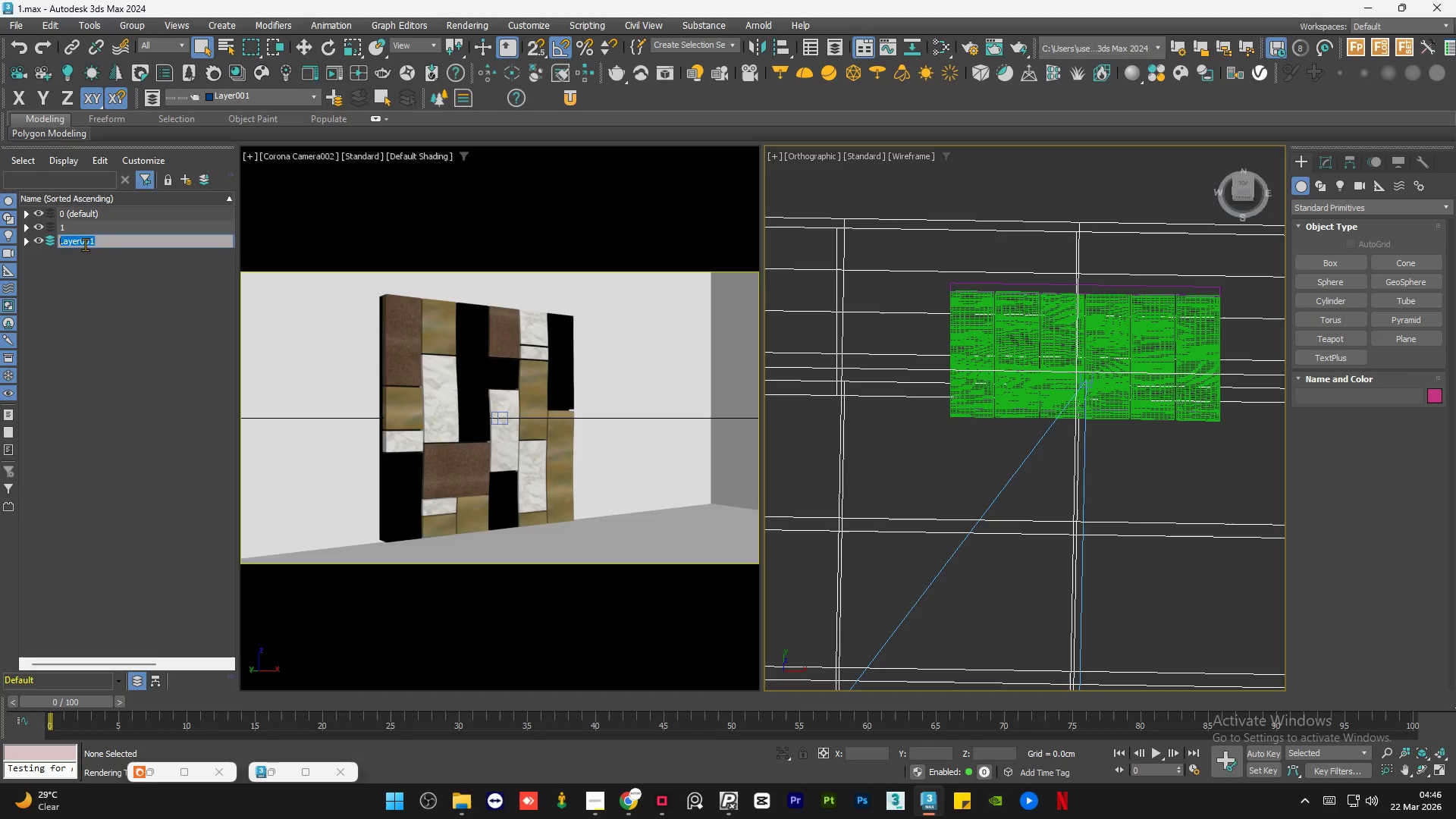 
key(2)
 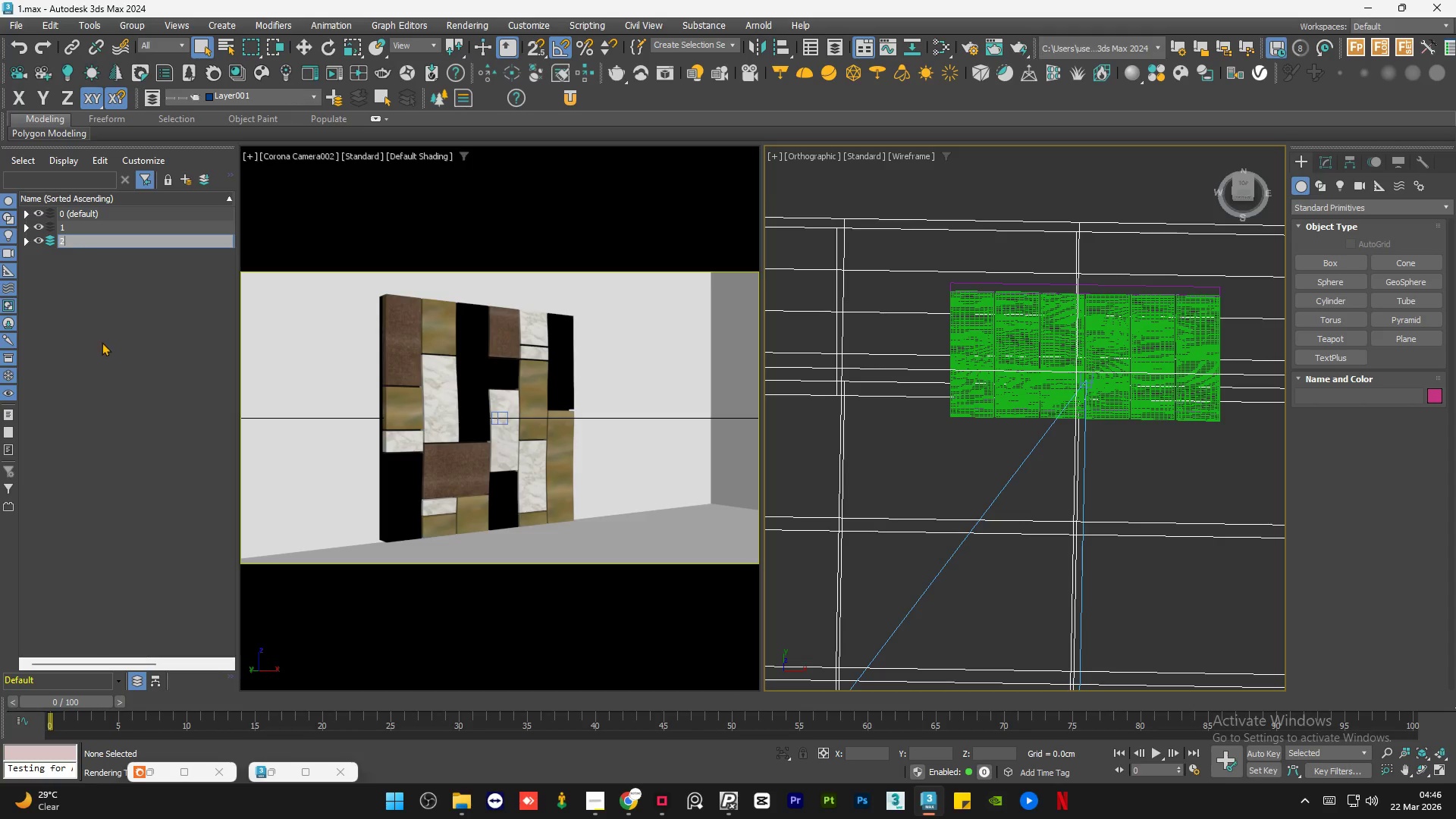 
left_click([102, 342])
 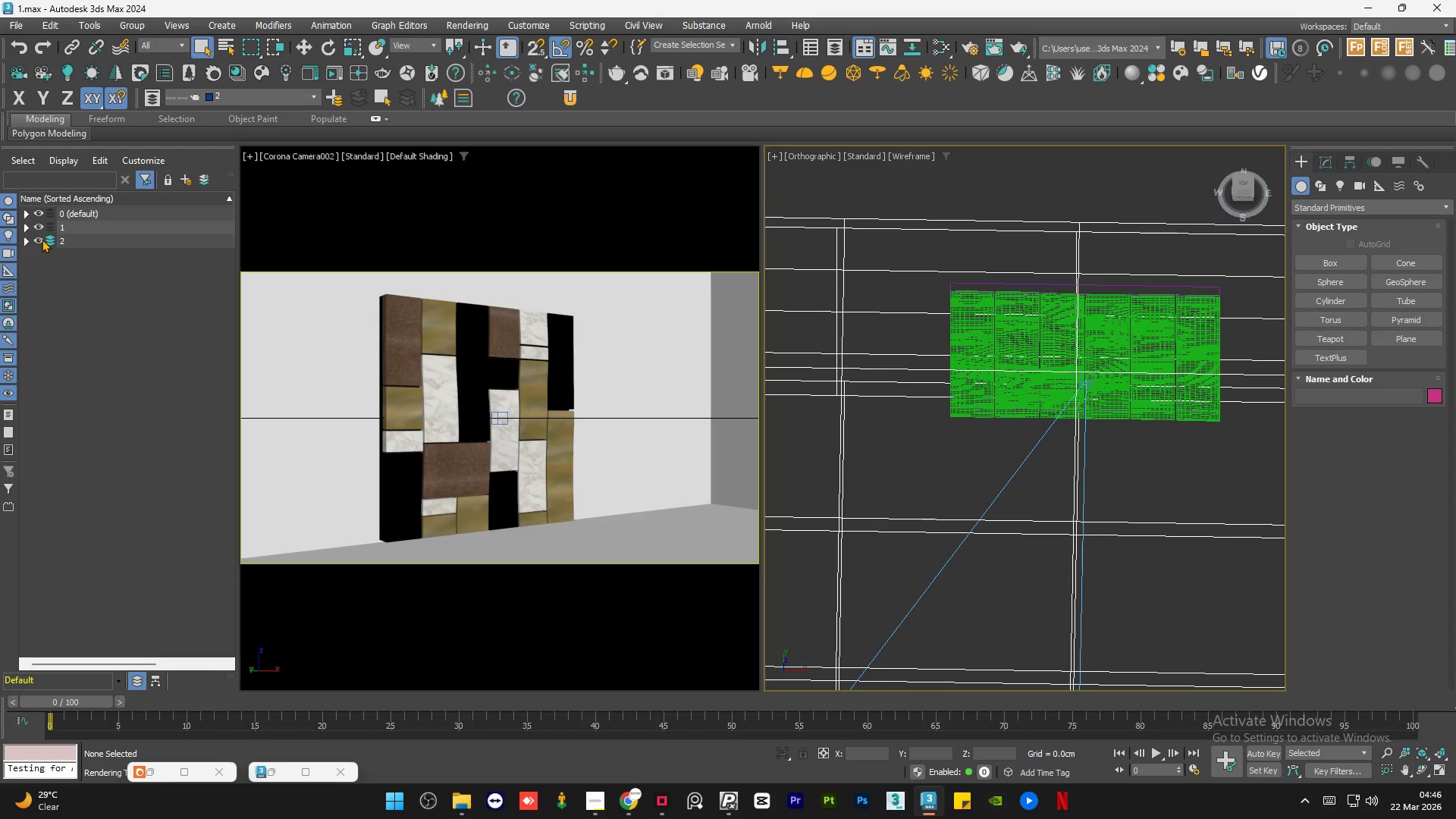 
left_click([41, 239])
 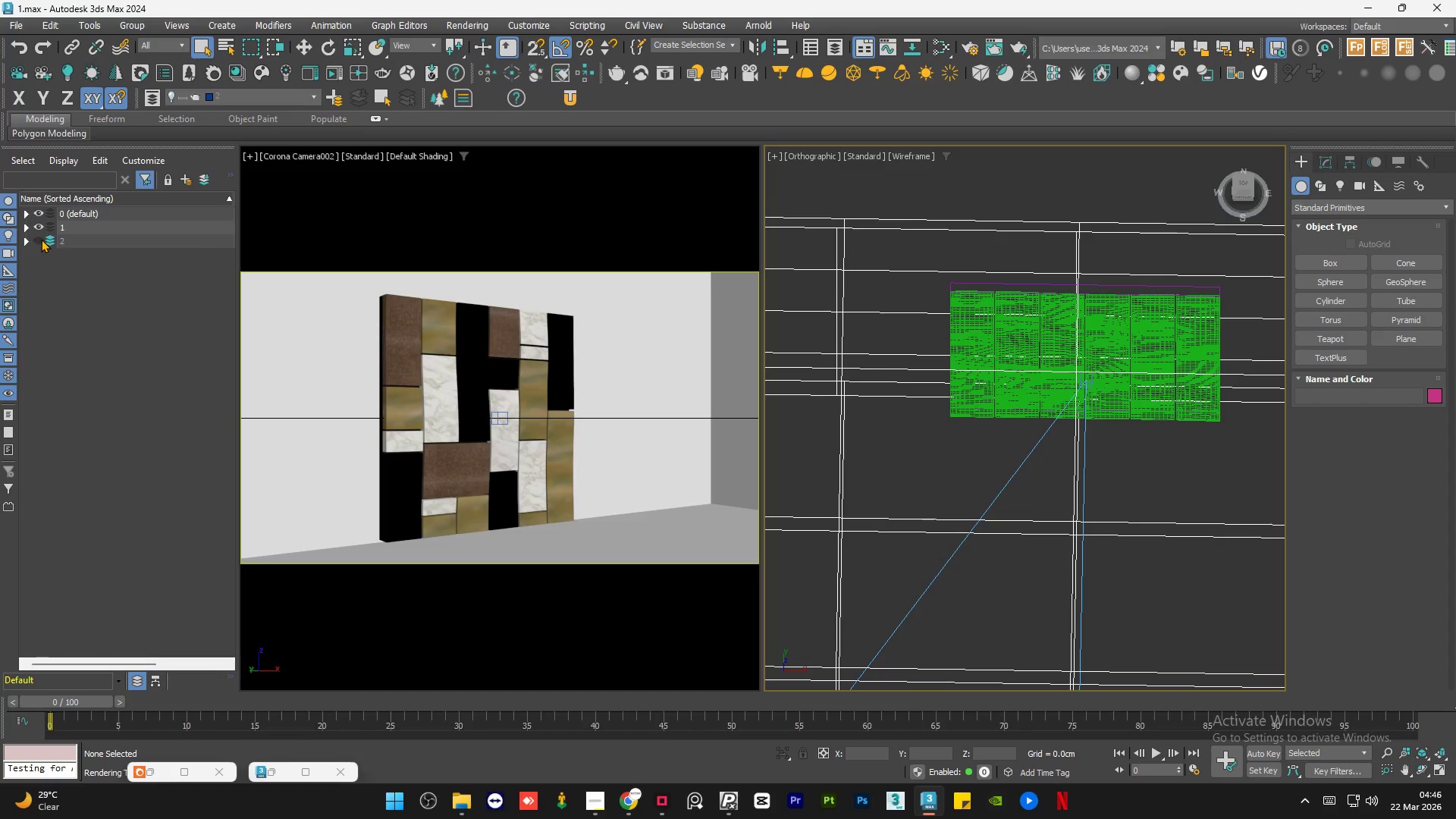 
scroll: coordinate [982, 295], scroll_direction: up, amount: 3.0
 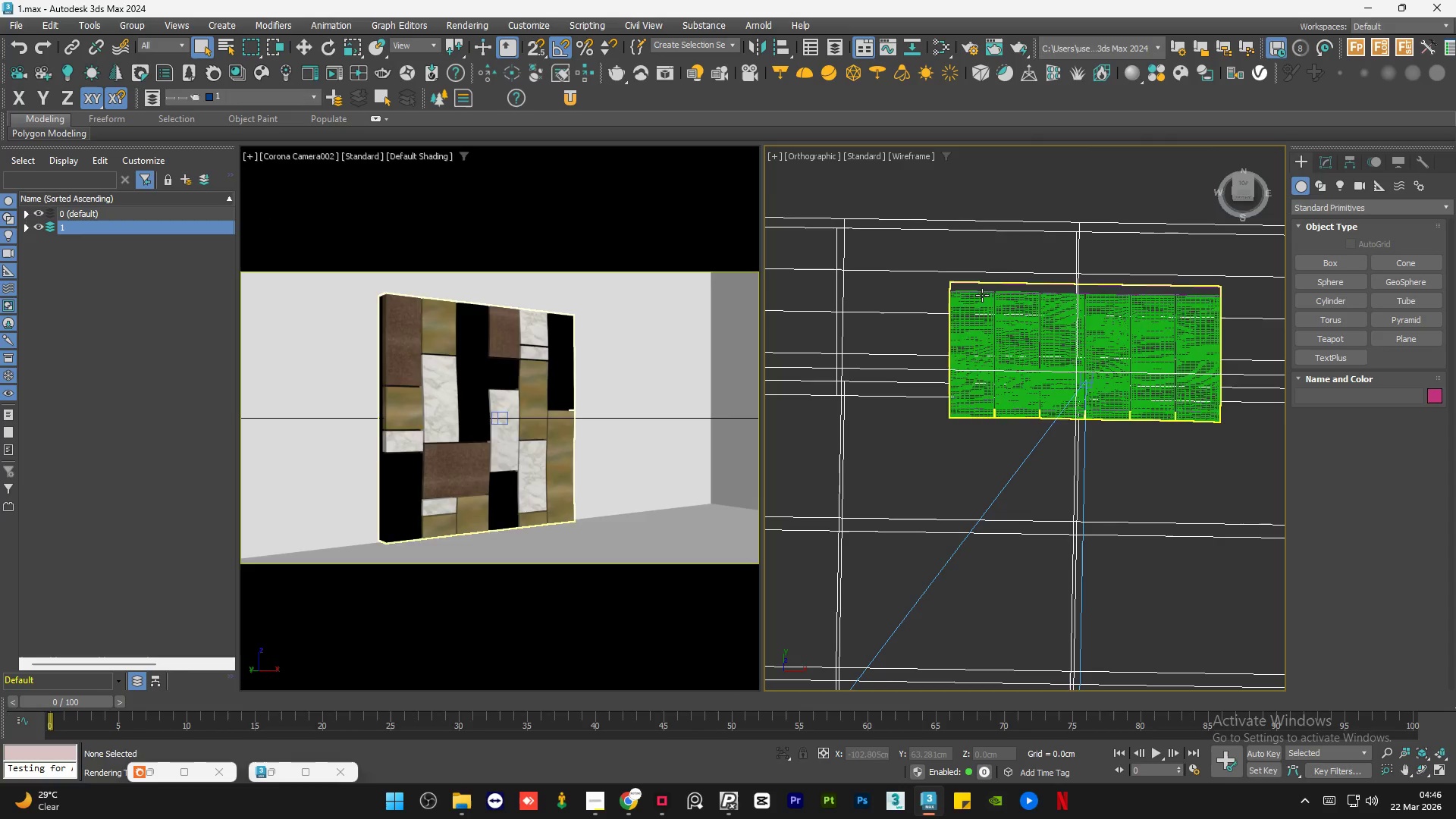 
left_click([41, 239])
 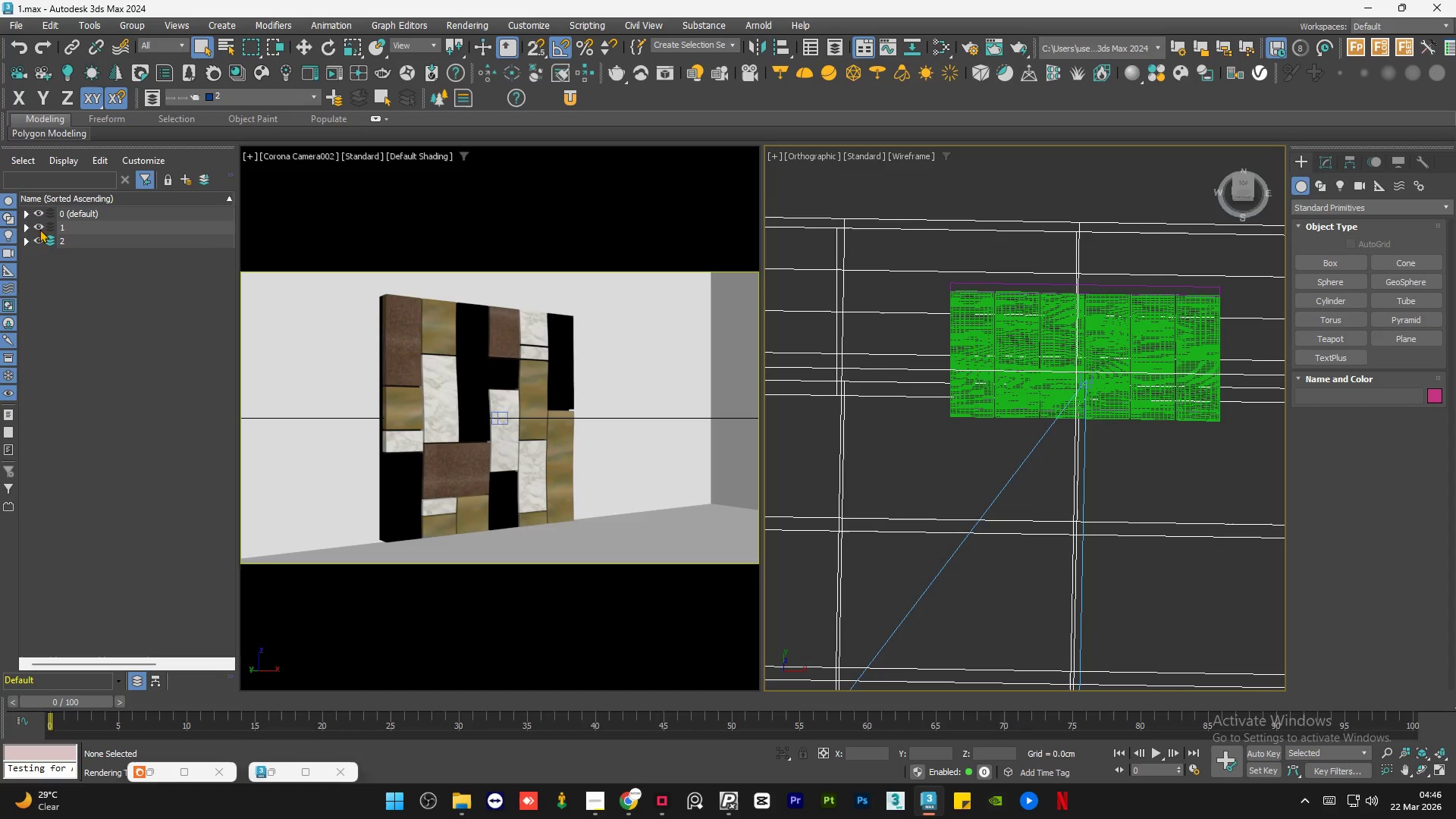 
left_click([39, 226])
 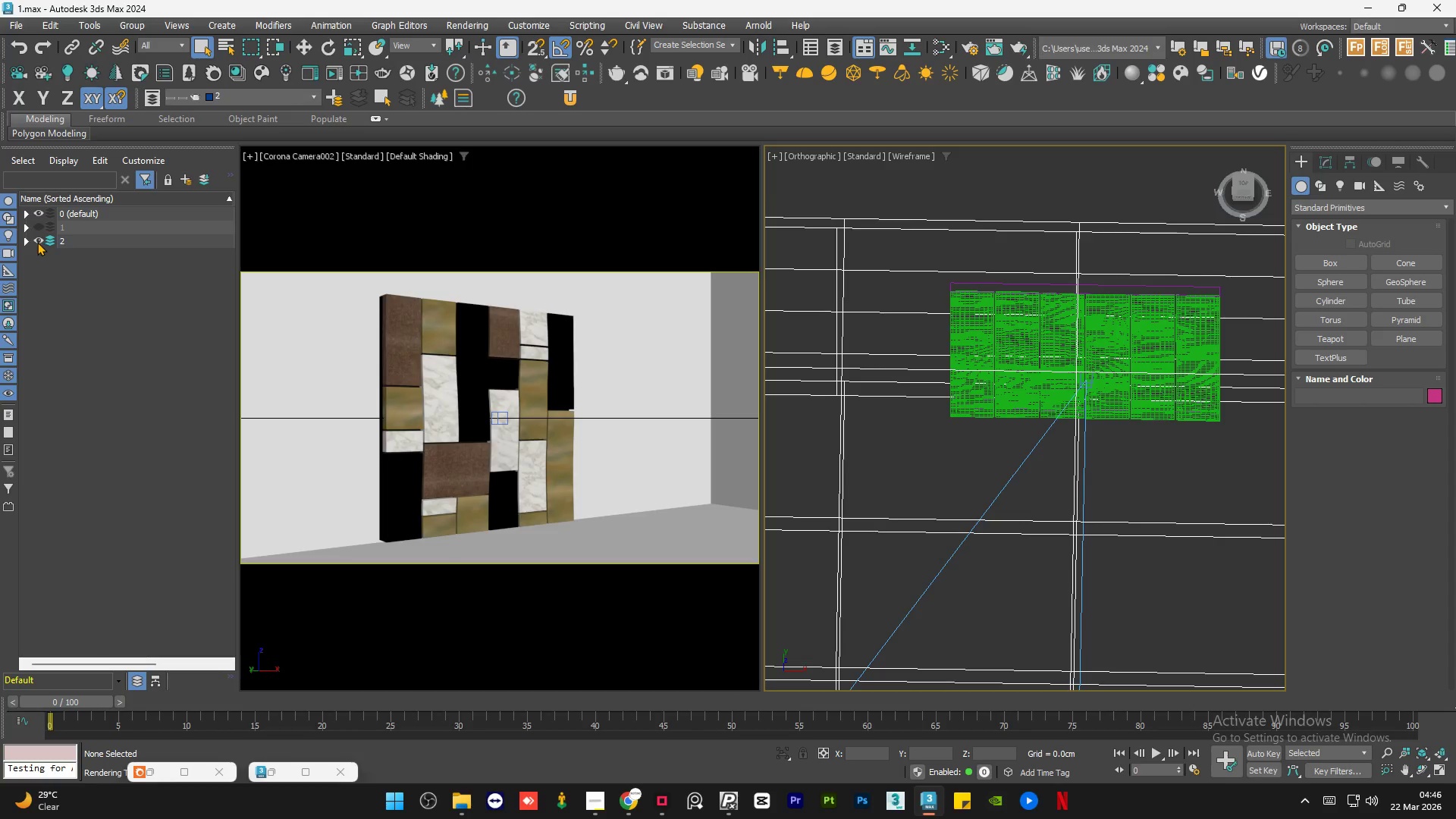 
double_click([37, 242])
 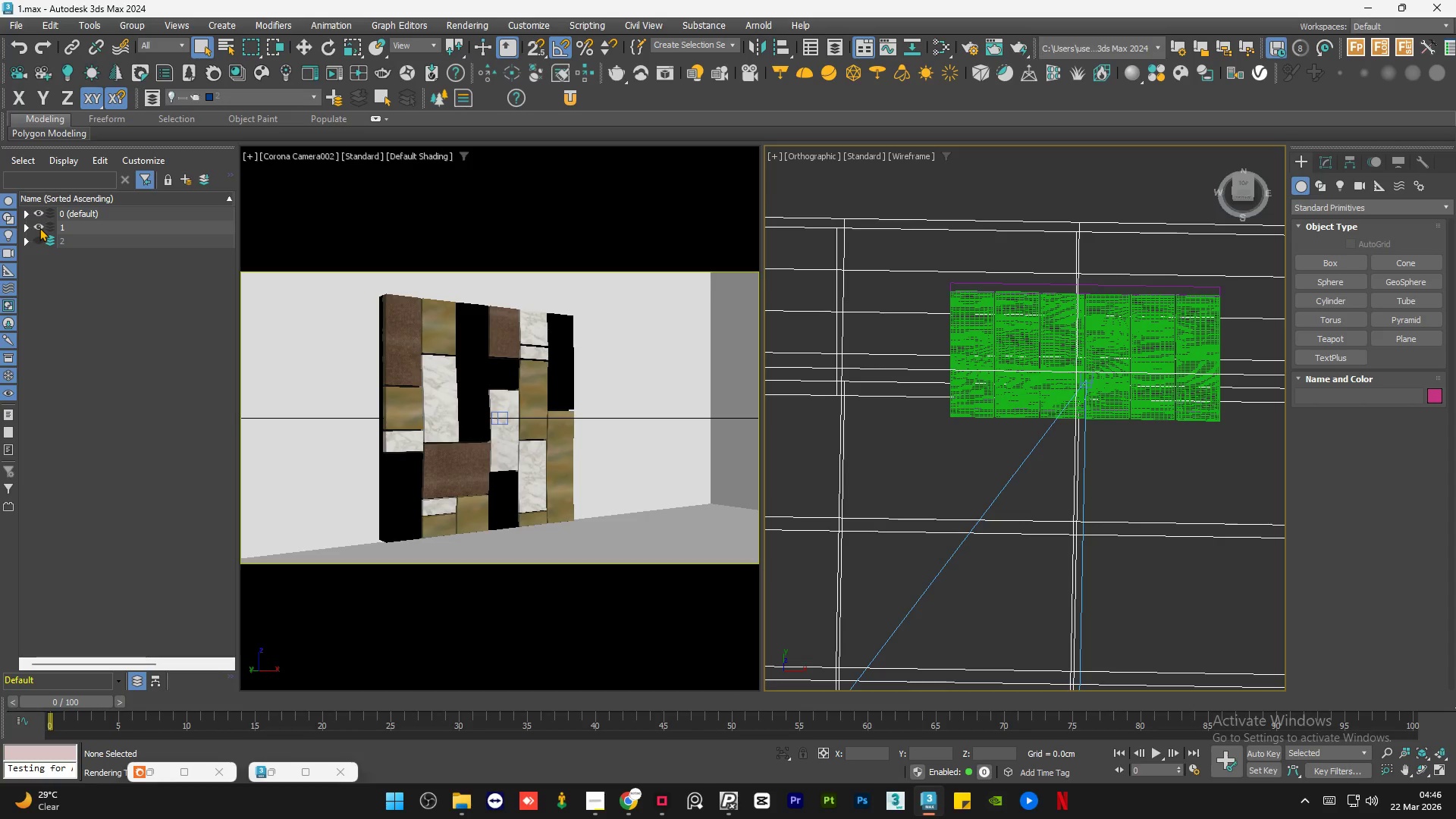 
double_click([39, 228])
 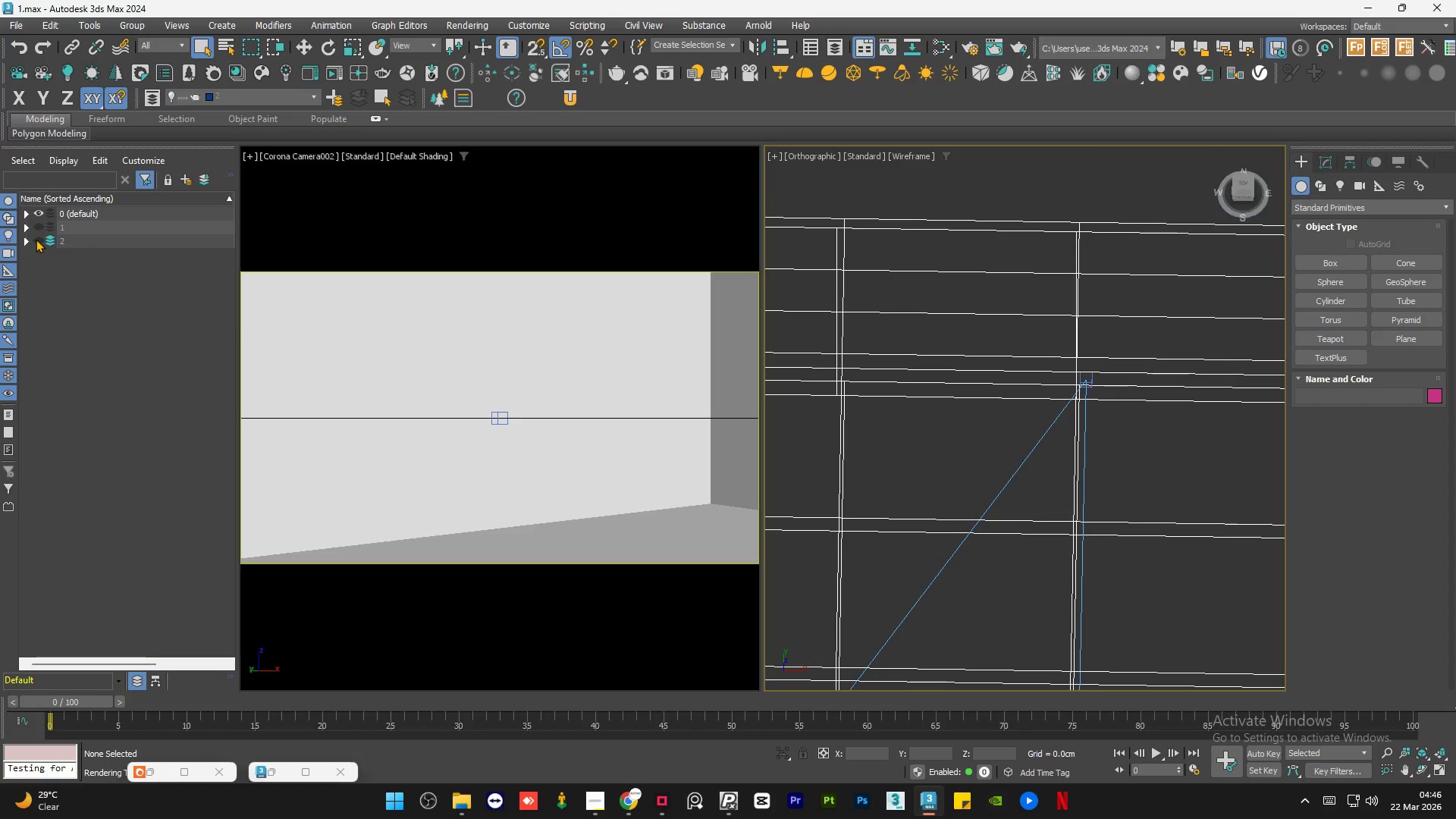 
left_click([36, 239])
 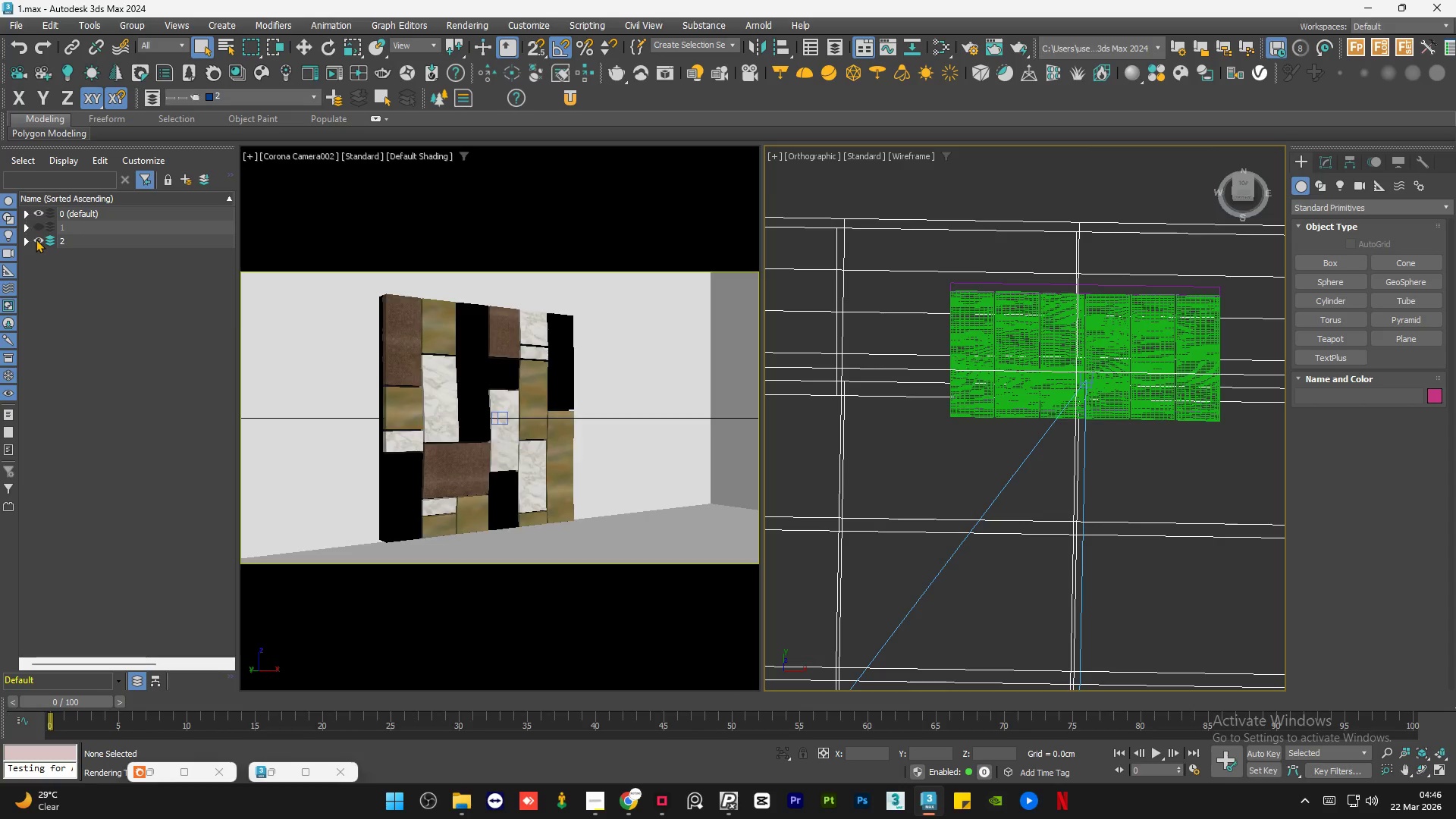 
left_click([36, 239])
 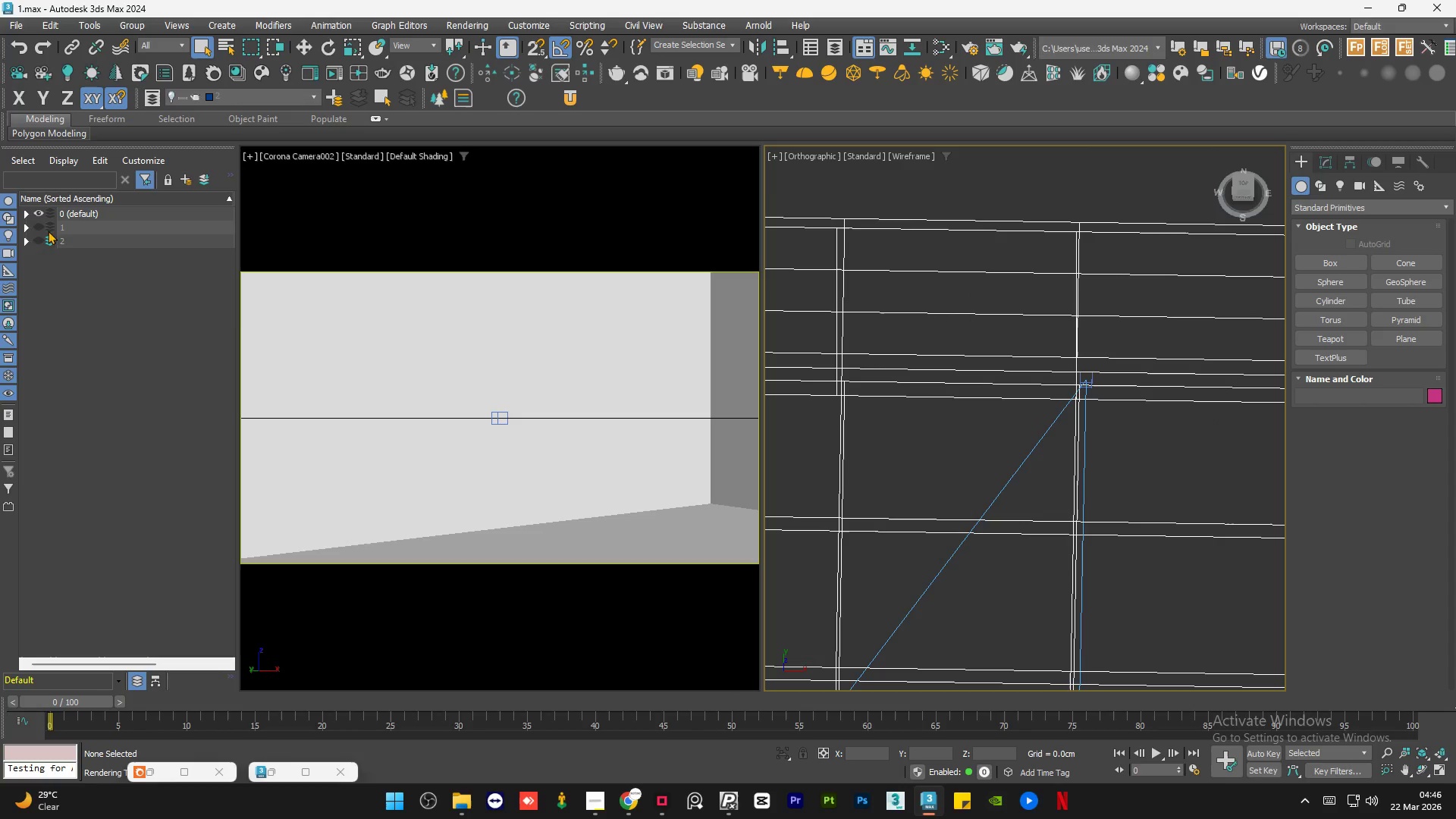 
left_click([77, 238])
 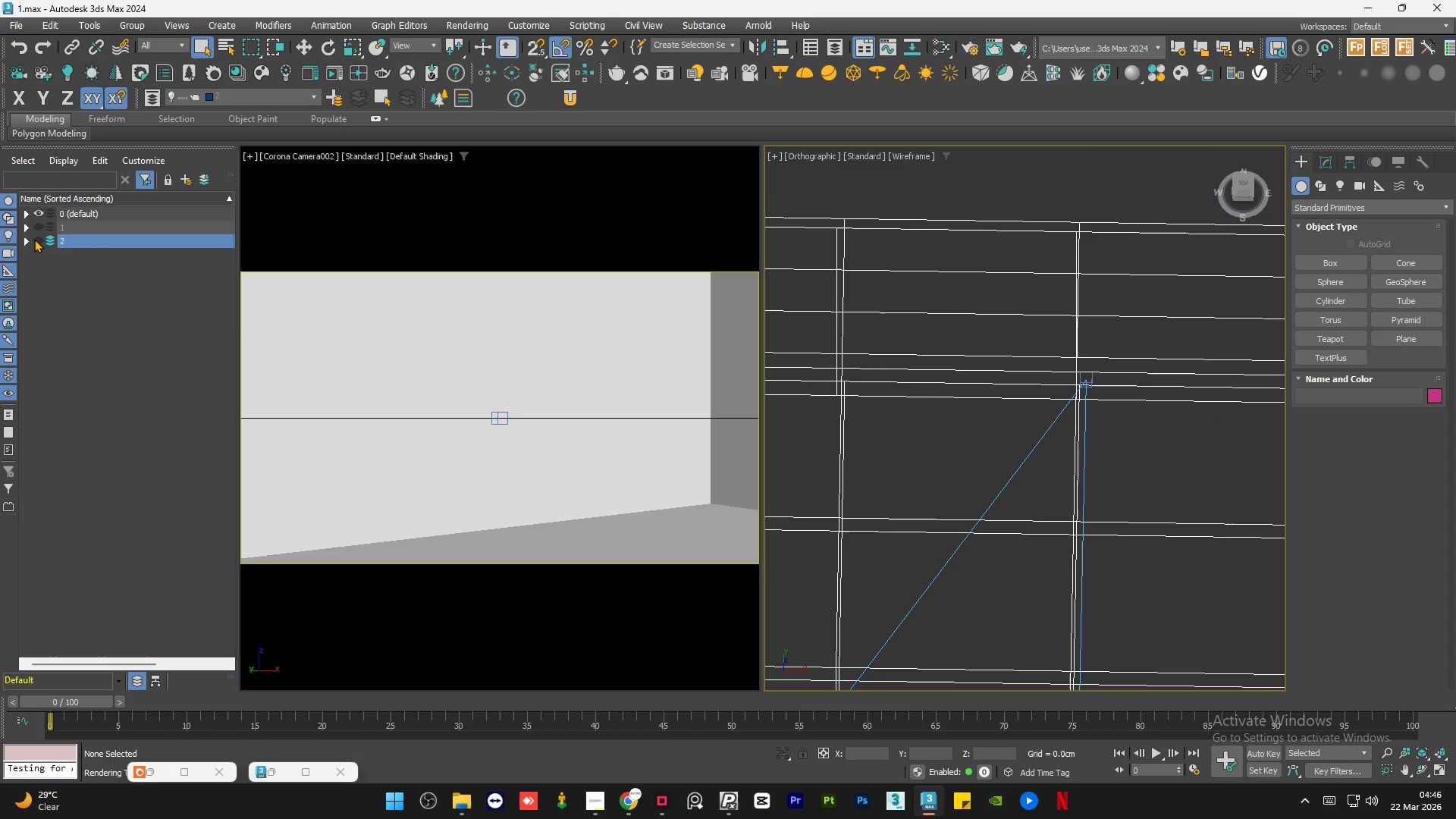 
left_click([36, 239])
 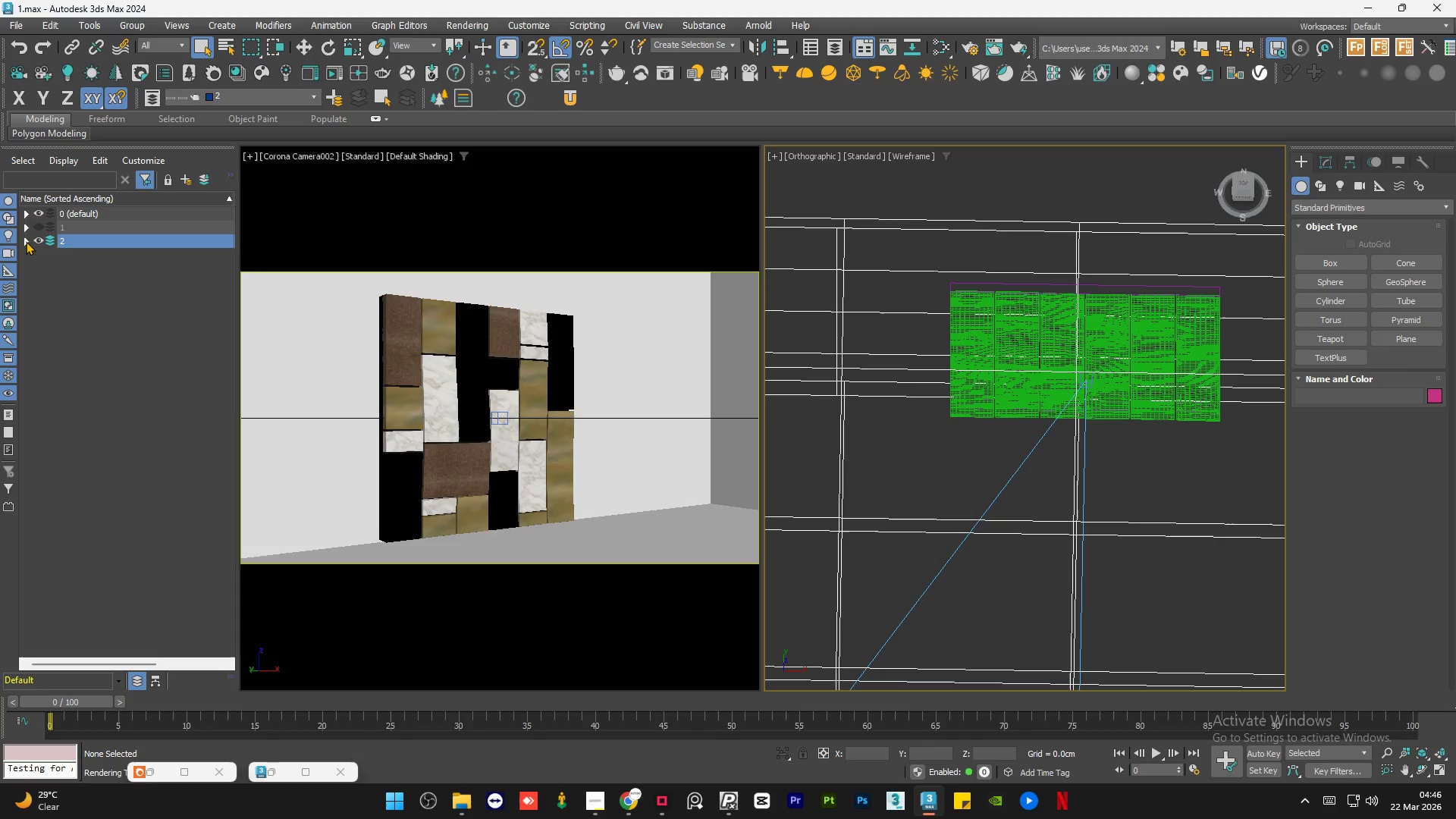 
left_click([26, 241])
 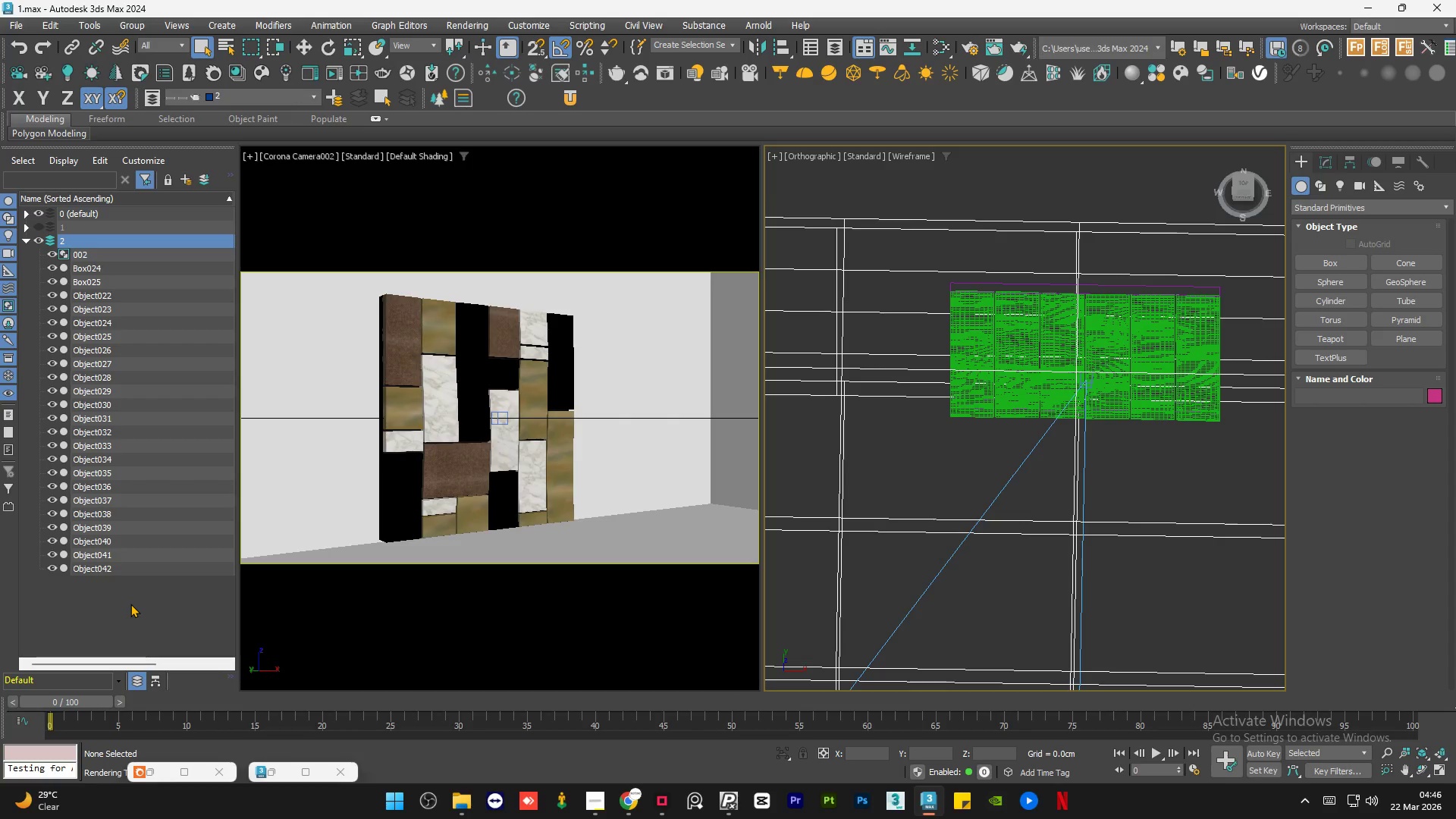 
double_click([130, 604])
 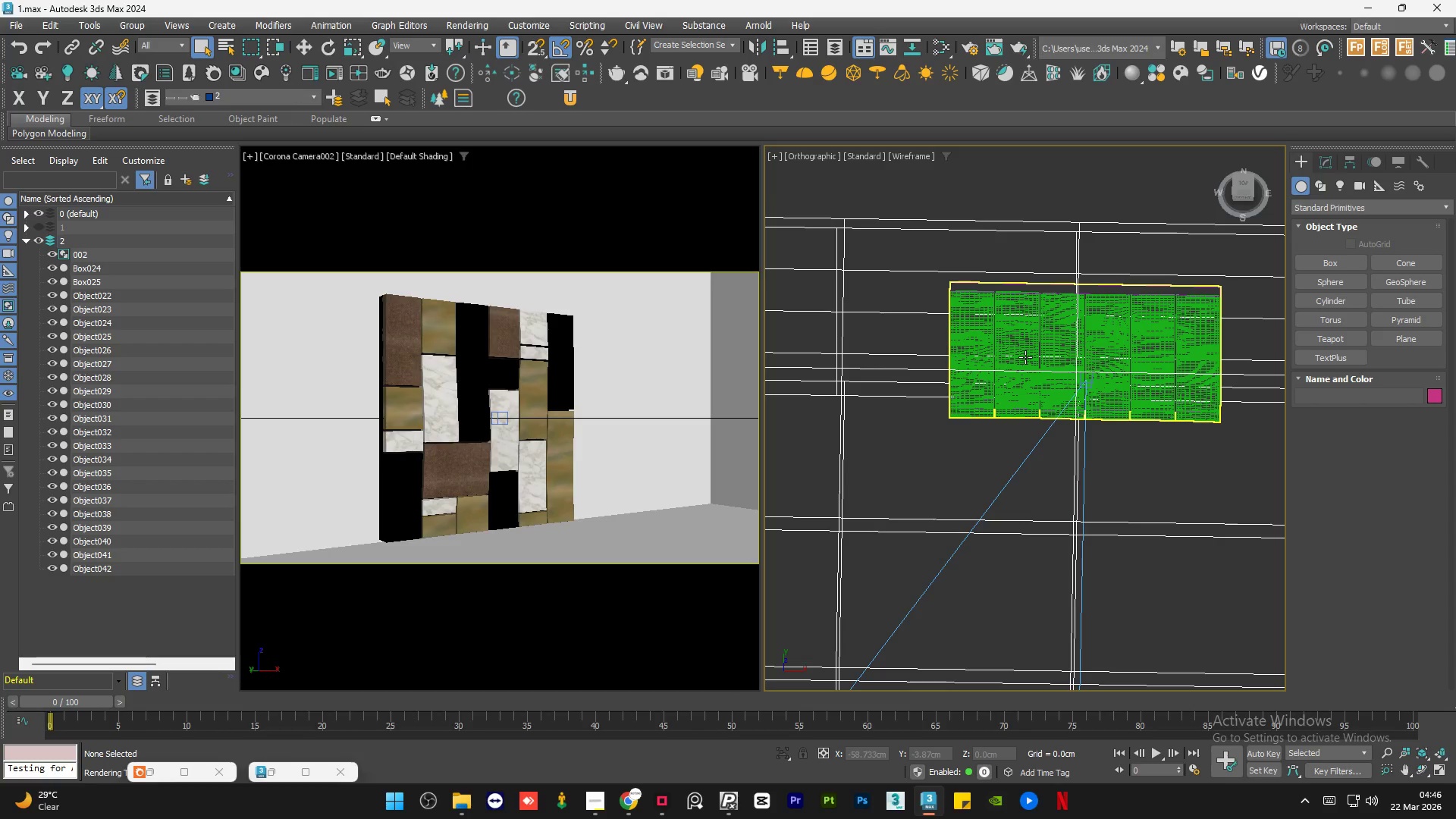 
key(F3)
 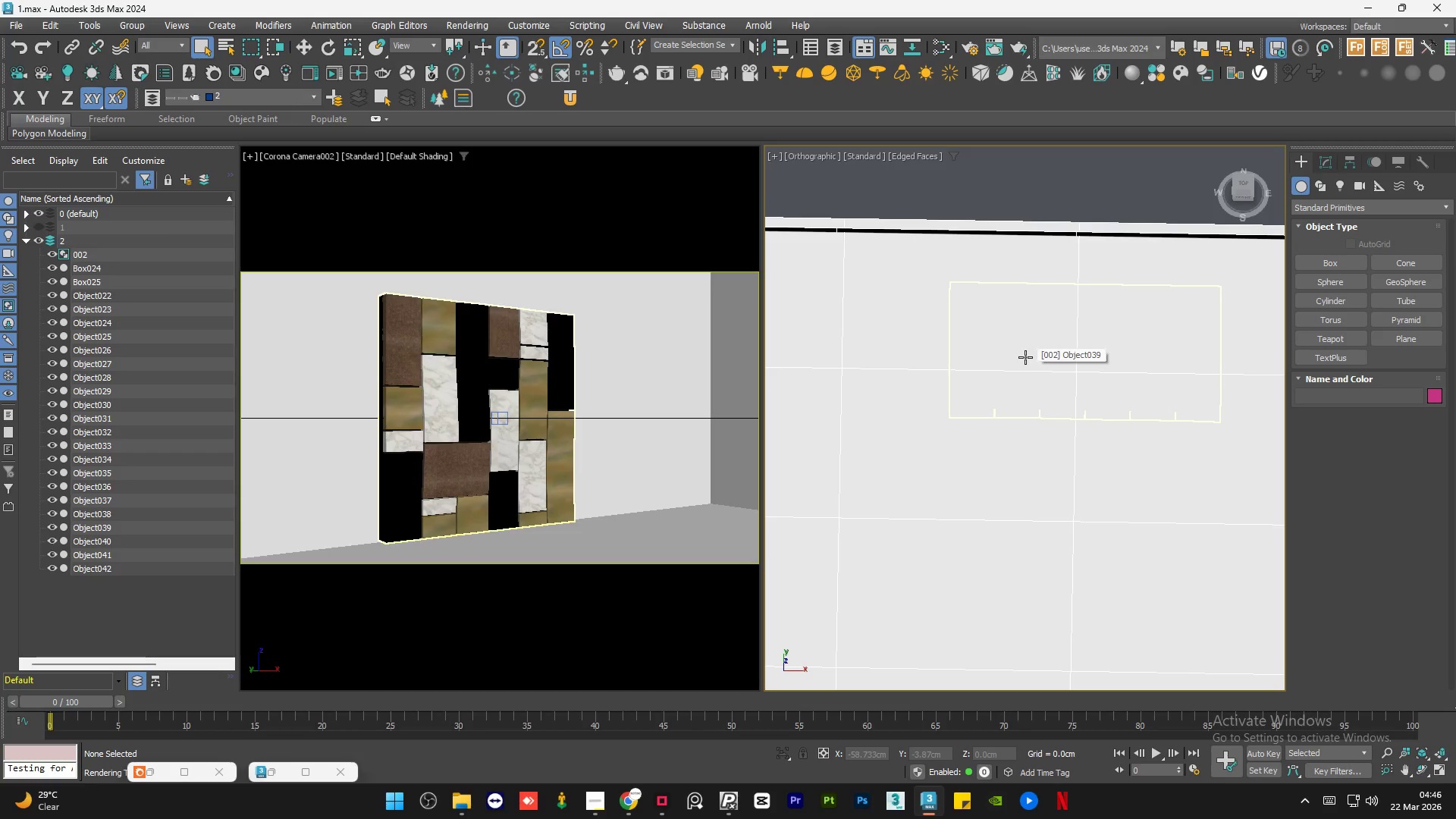 
left_click([1244, 196])
 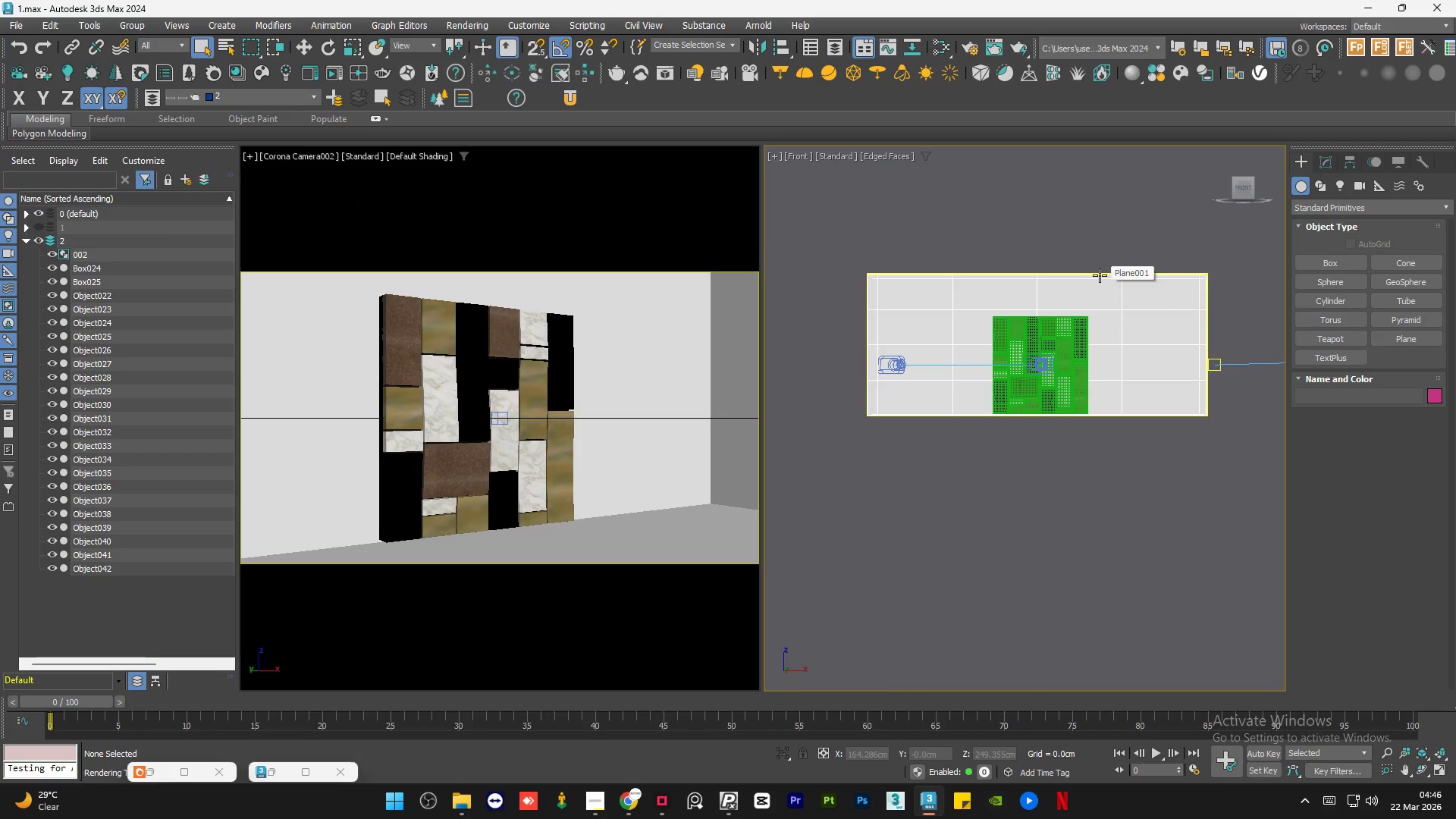 
key(F4)
 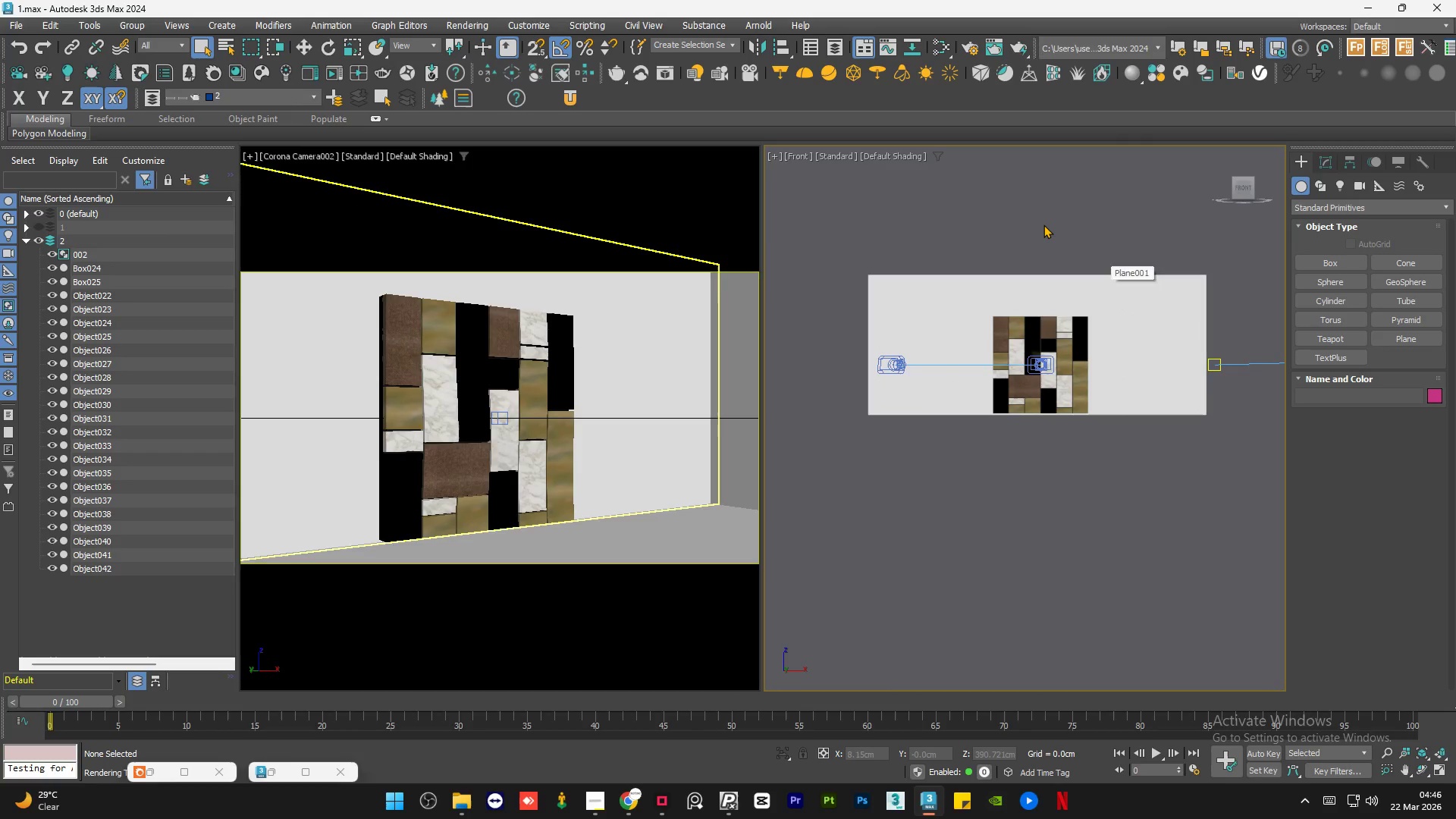 
double_click([1043, 224])
 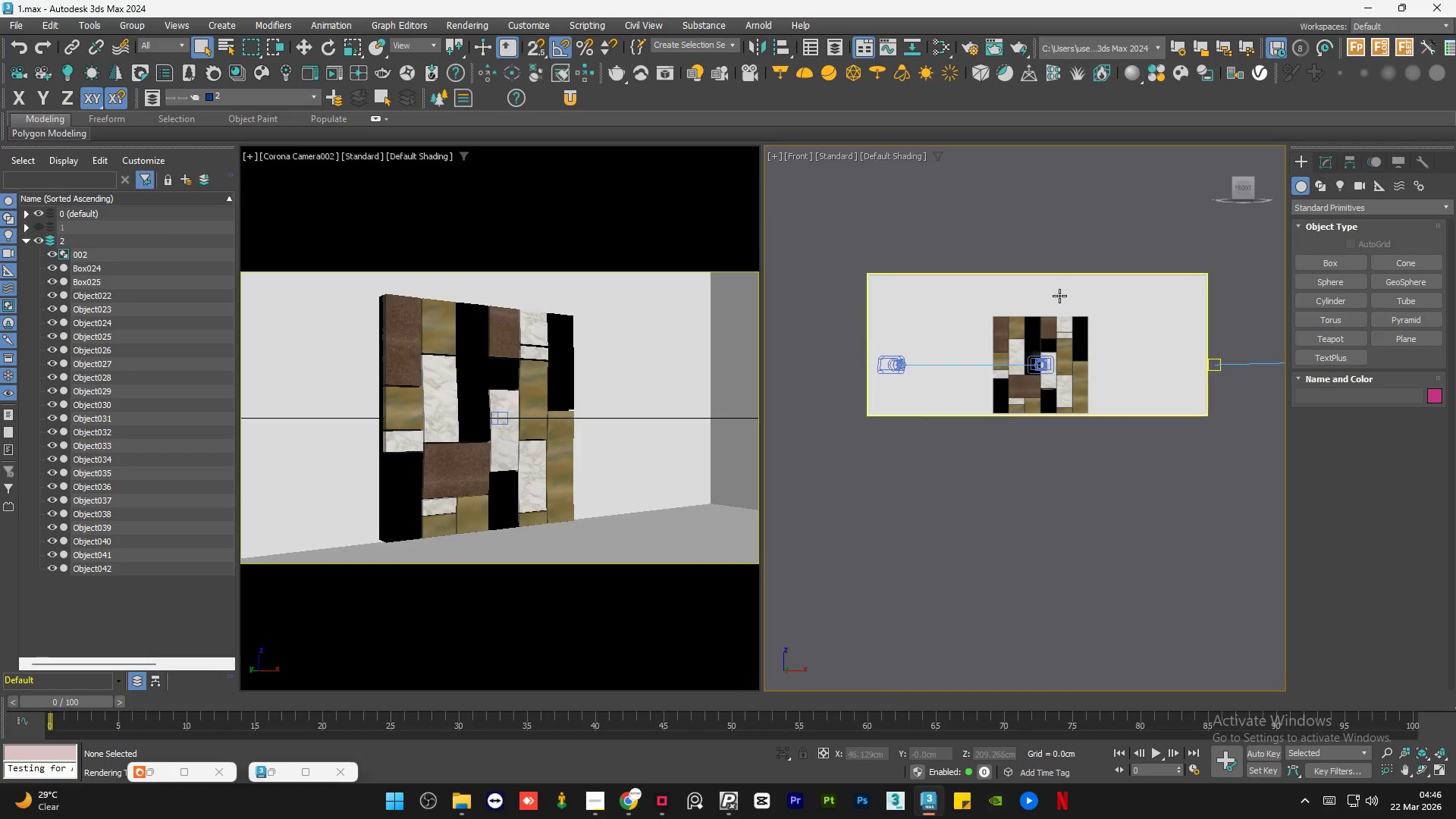 
left_click([1070, 375])
 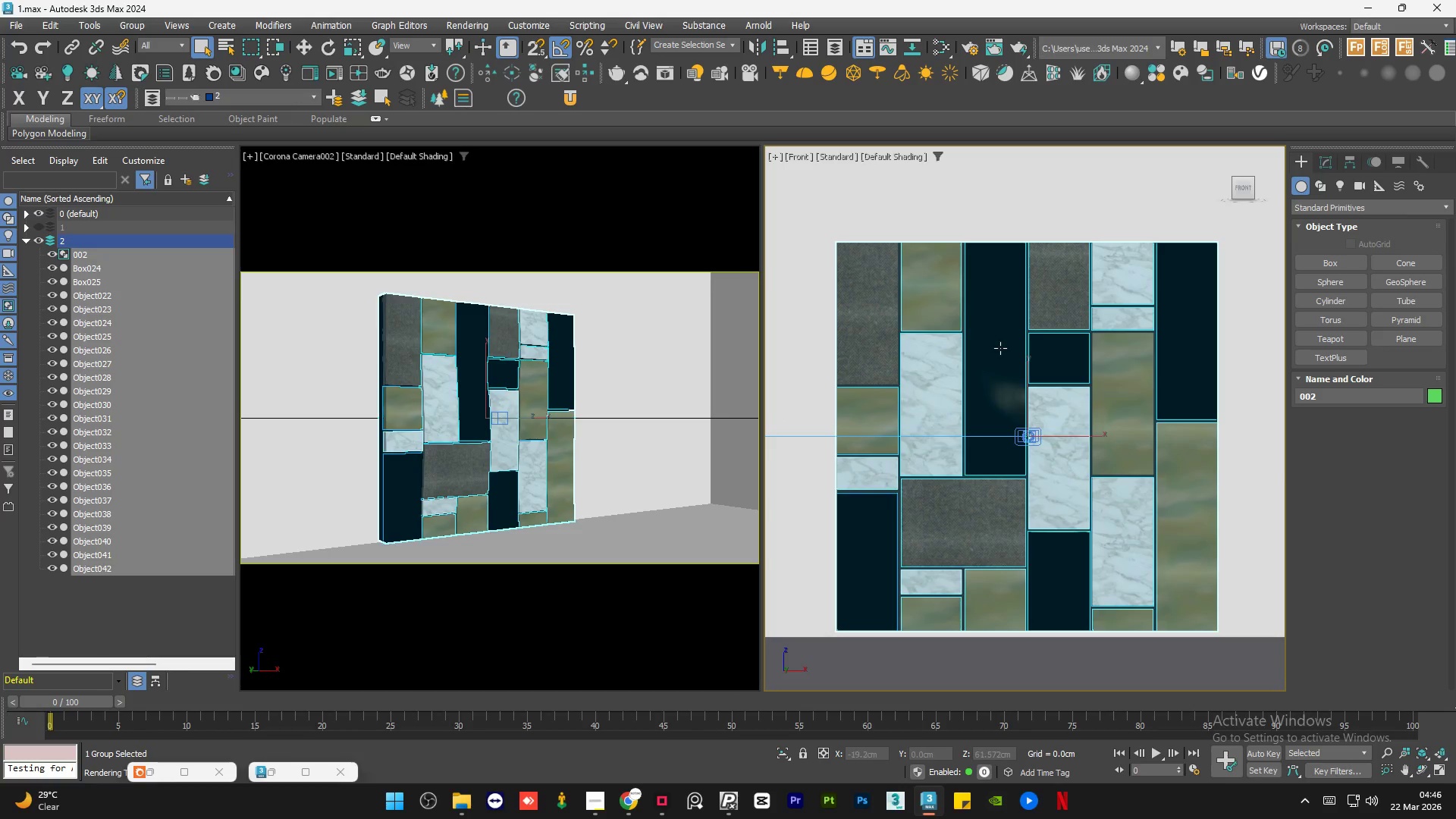 
key(F4)
 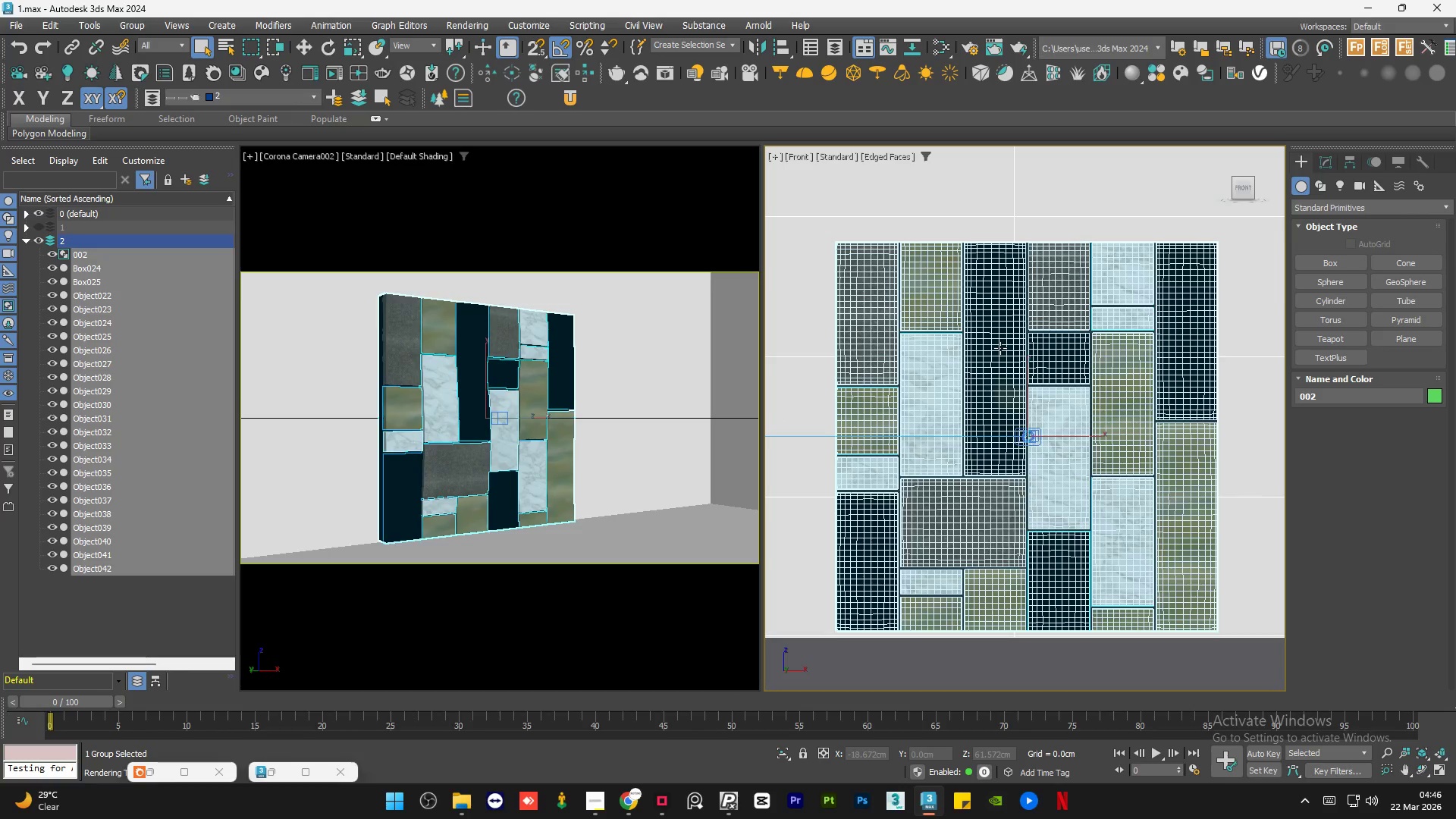 
key(F4)
 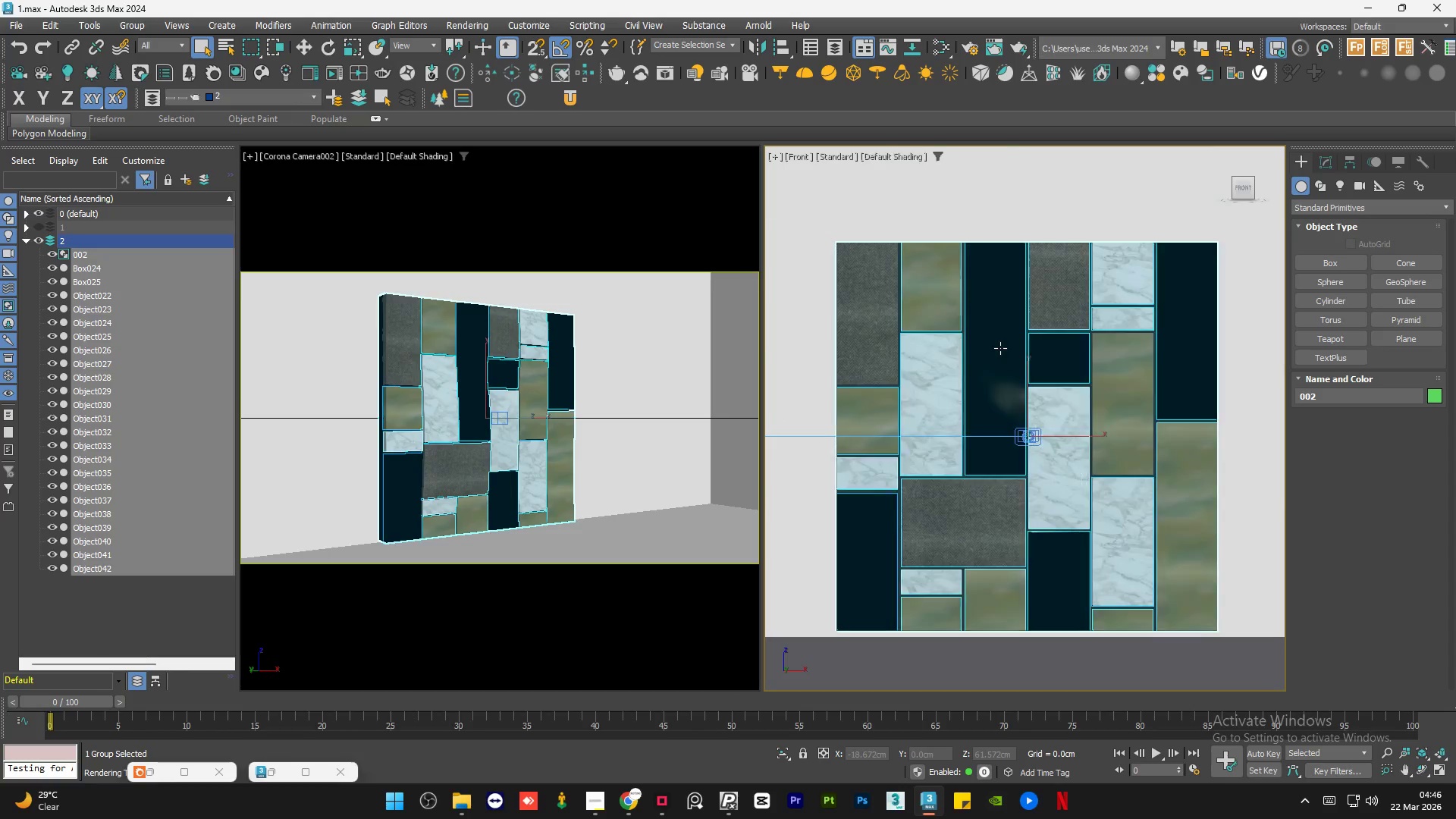 
left_click([981, 573])
 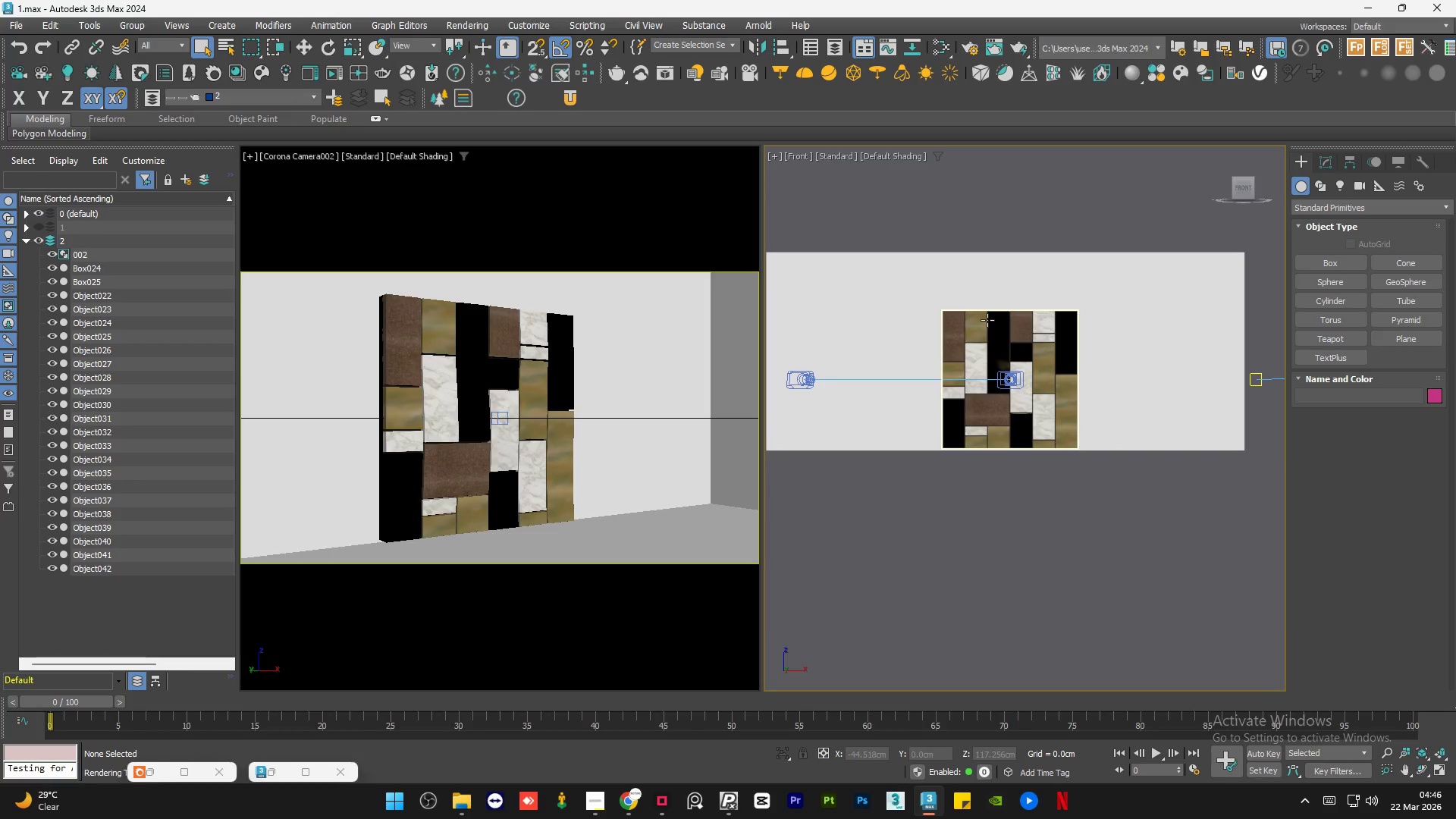 
left_click([990, 315])
 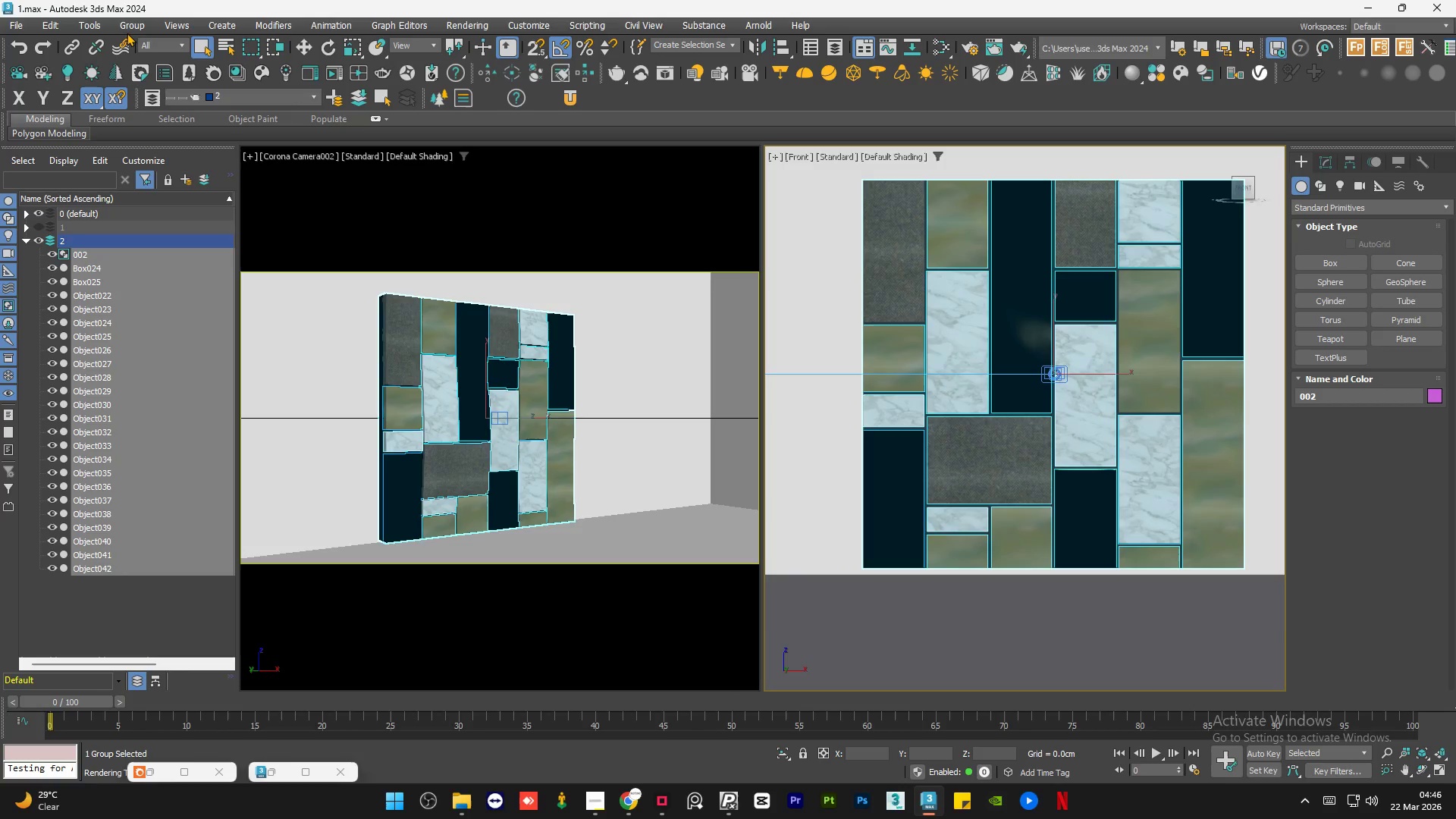 
left_click([132, 23])
 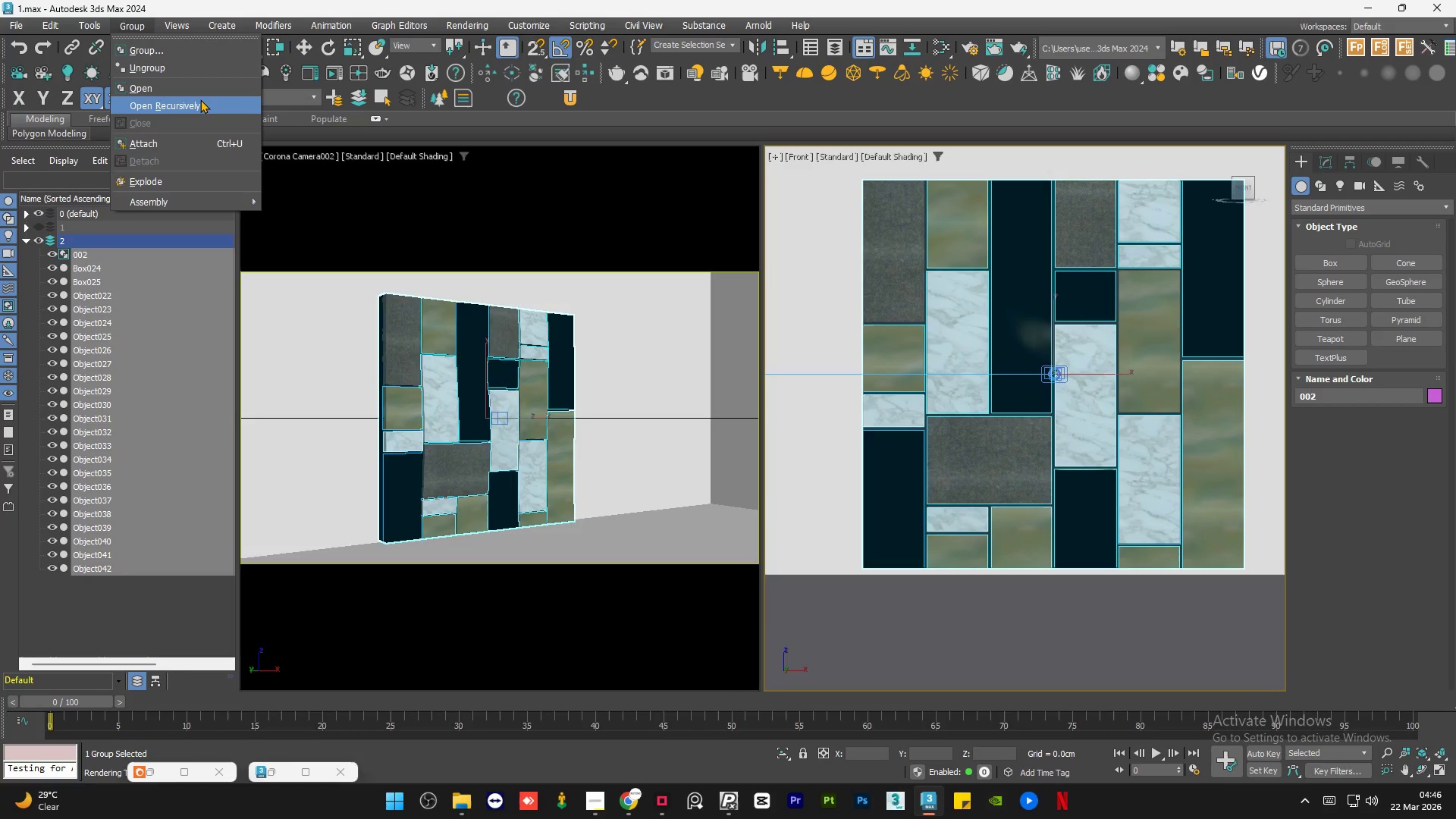 
left_click([200, 99])
 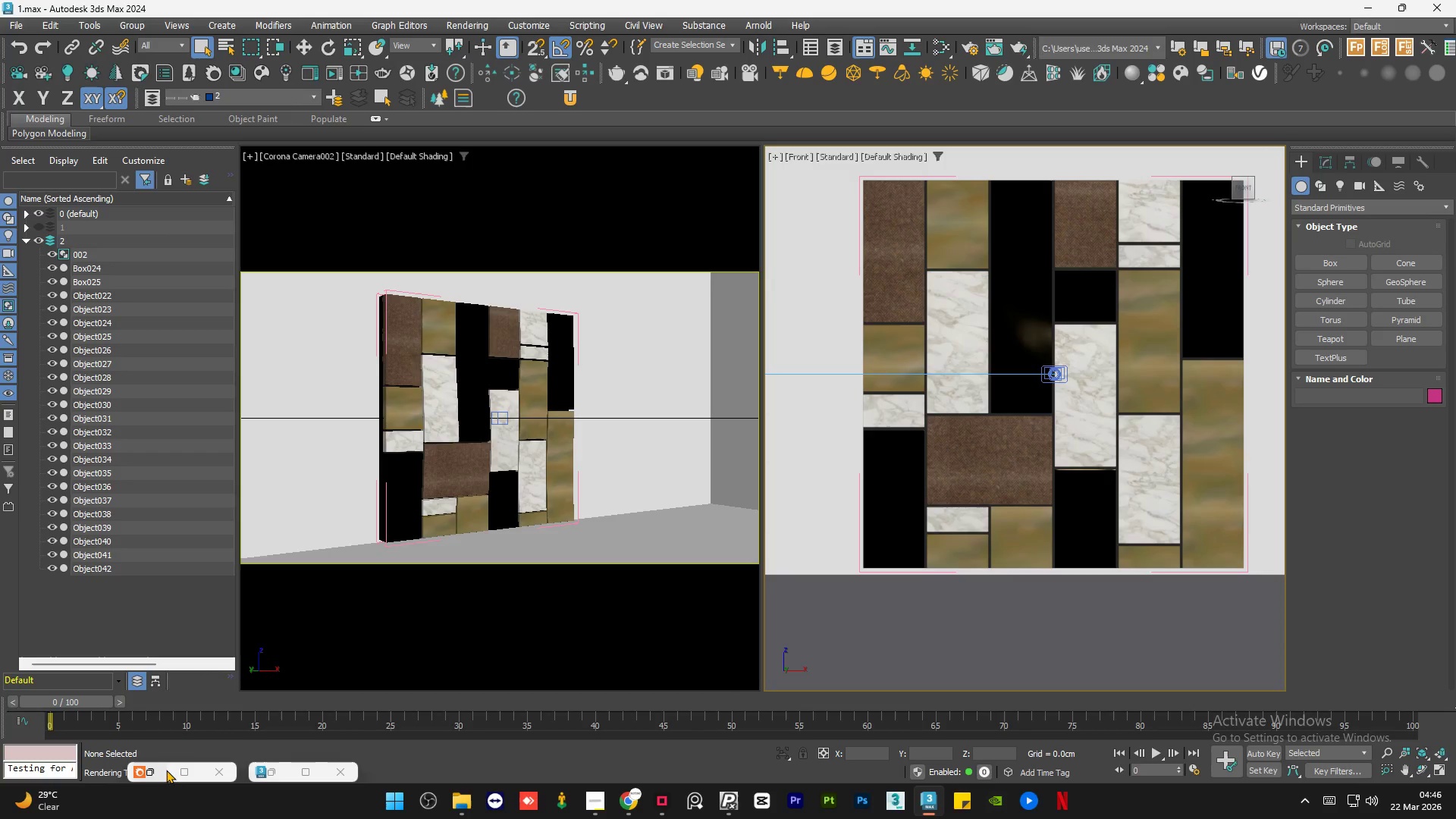 
scroll: coordinate [1013, 375], scroll_direction: down, amount: 3.0
 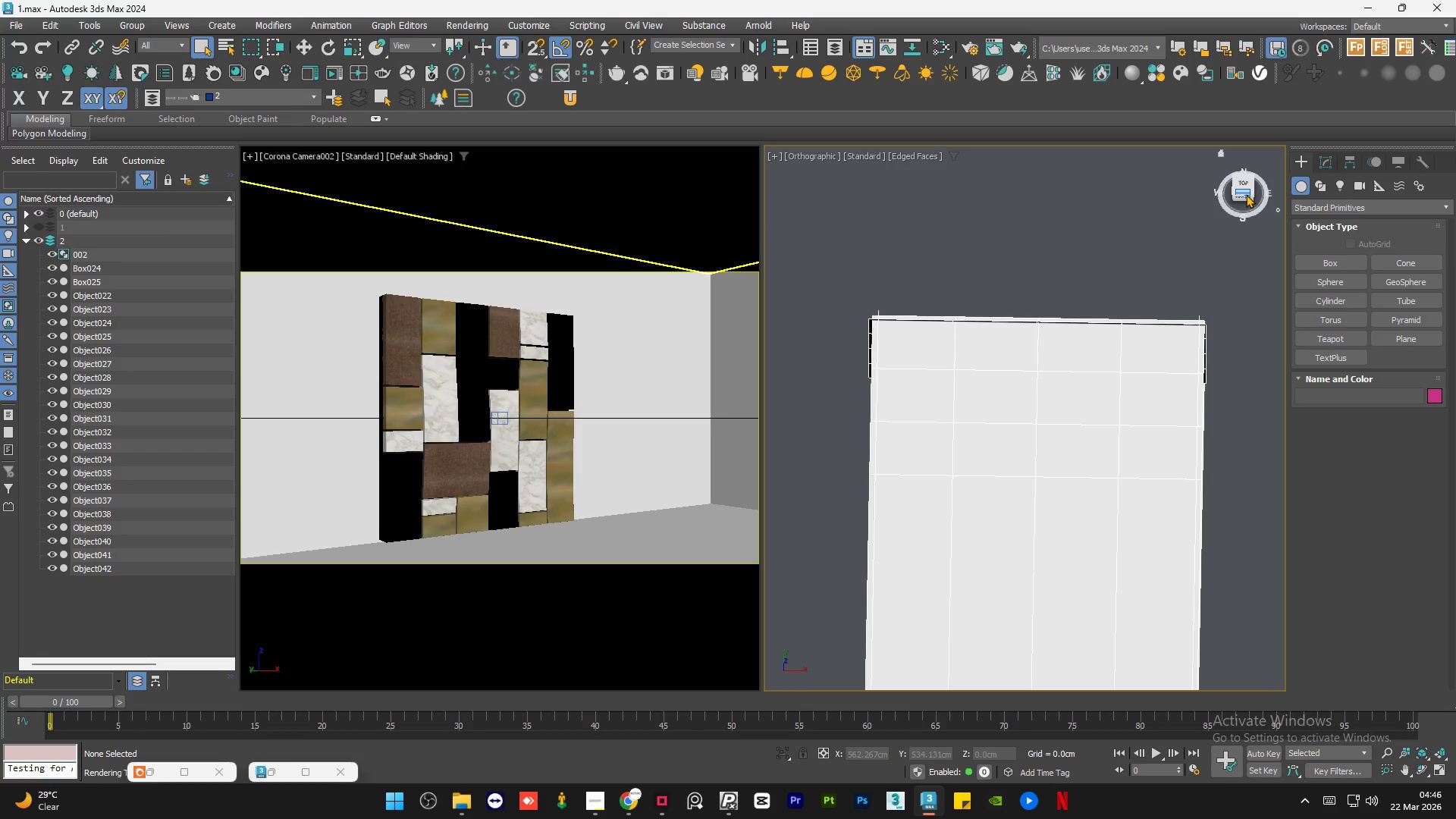 
left_click([273, 766])
 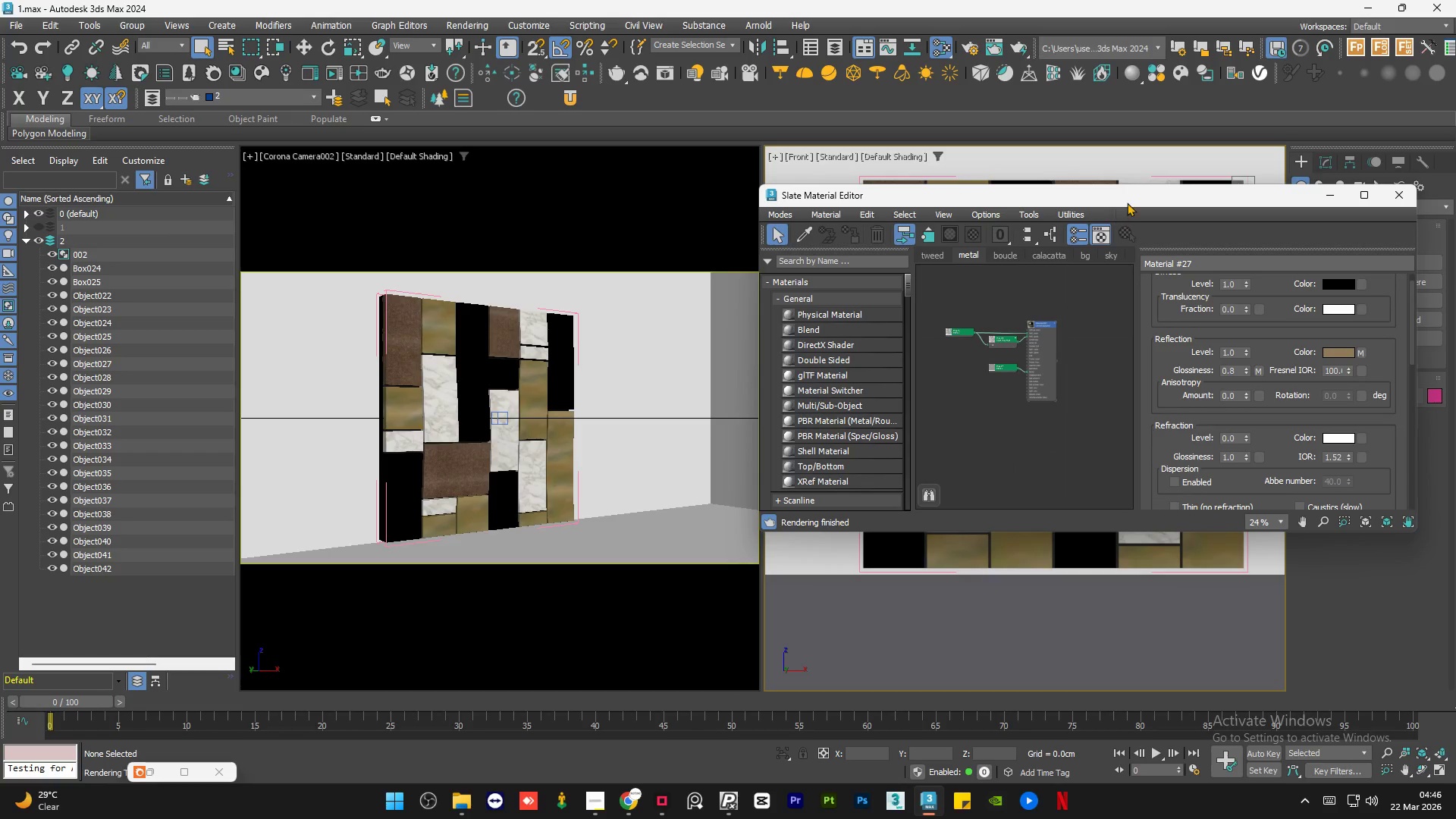 
left_click_drag(start_coordinate=[1136, 195], to_coordinate=[518, 239])
 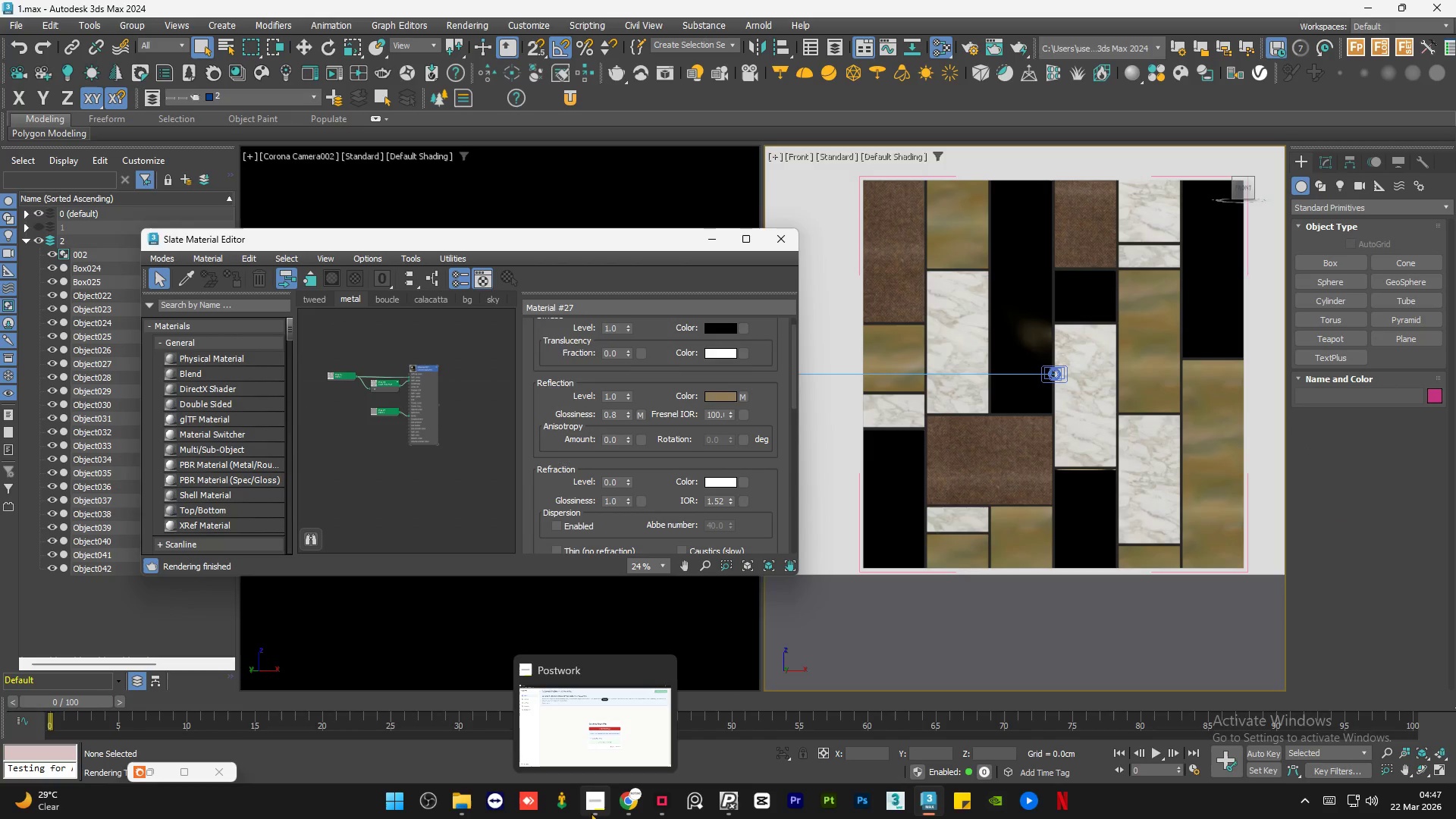 
scroll: coordinate [1071, 375], scroll_direction: up, amount: 4.0
 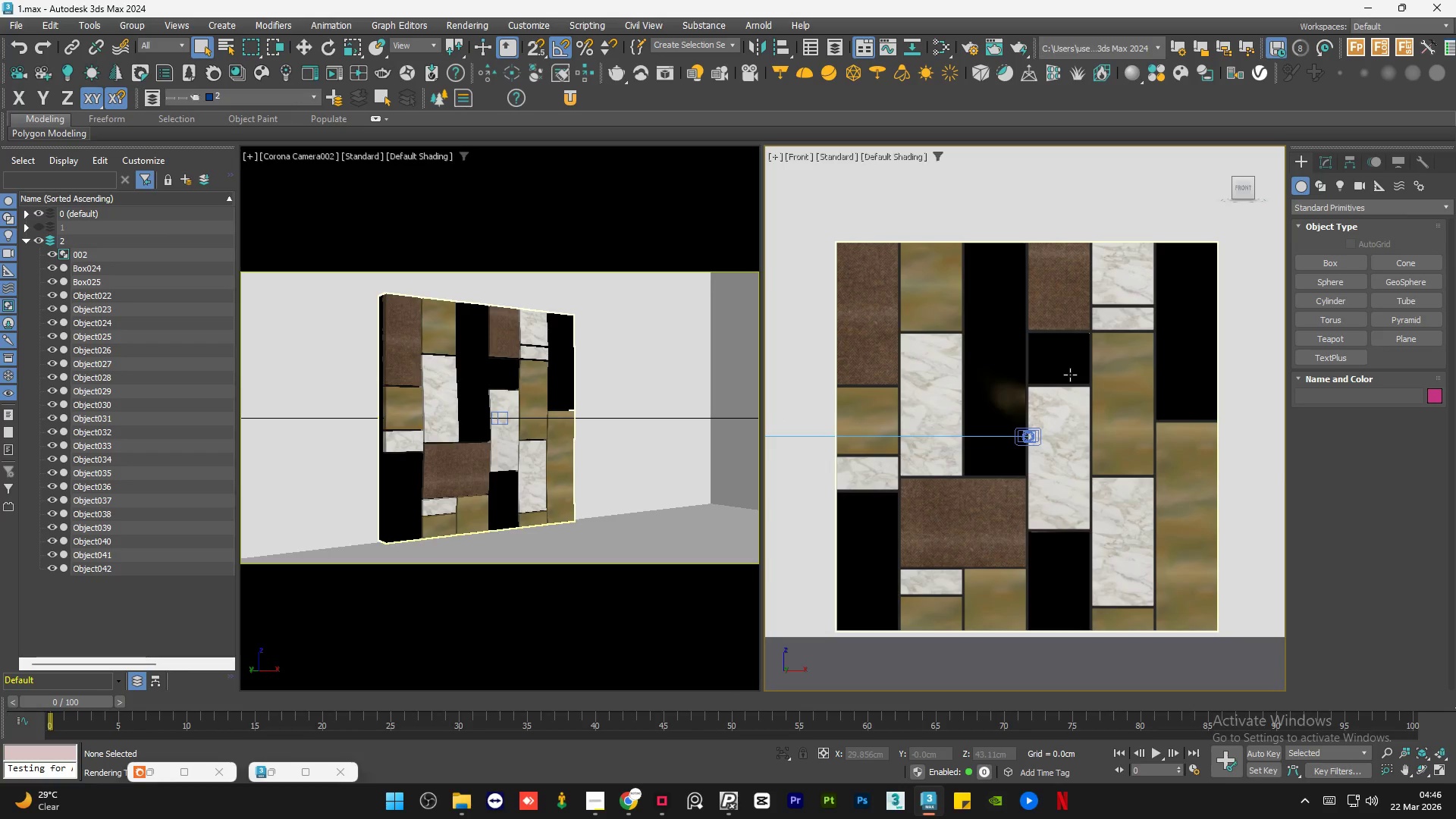 
scroll: coordinate [1000, 348], scroll_direction: down, amount: 3.0
 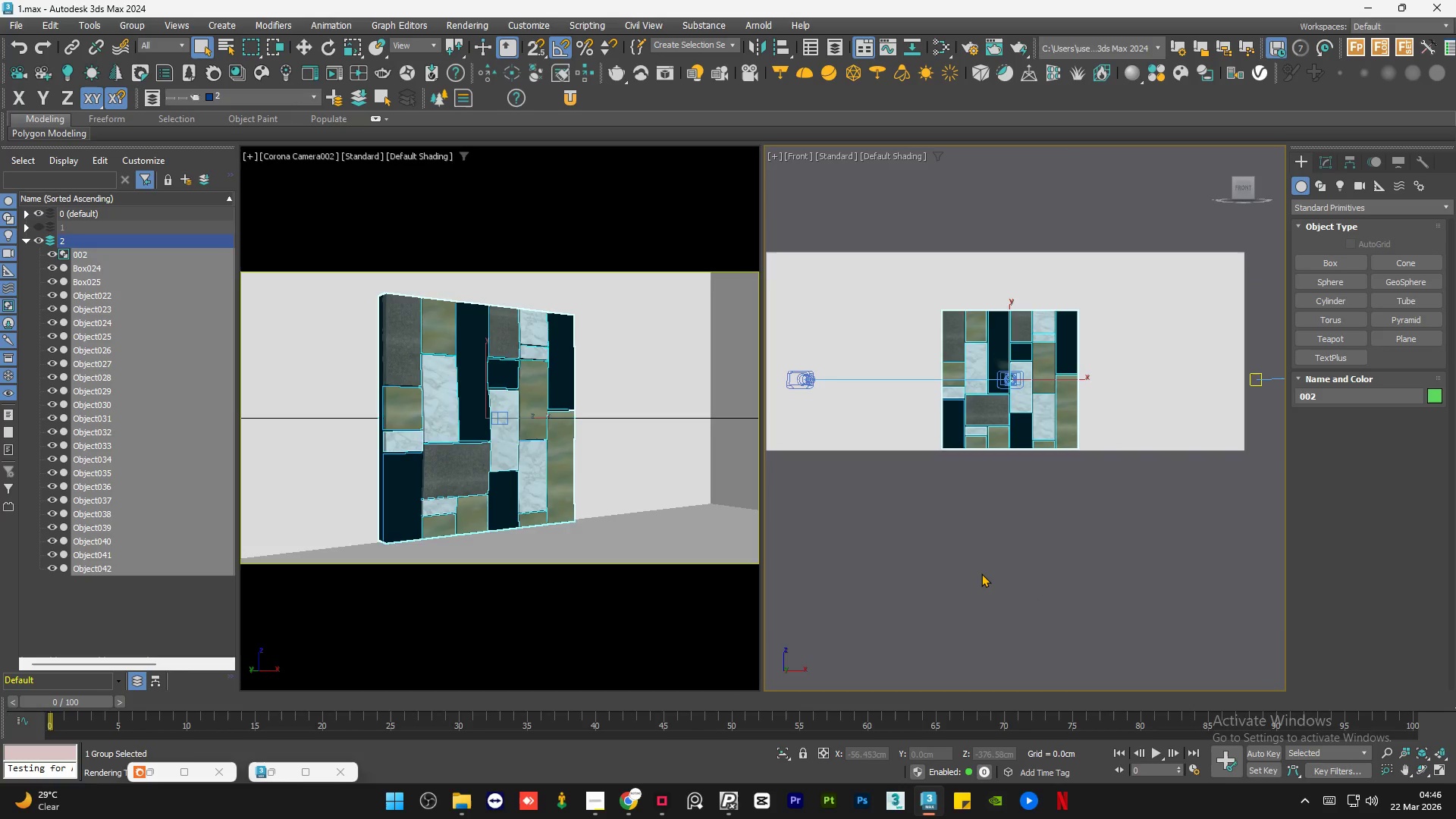 
scroll: coordinate [986, 382], scroll_direction: up, amount: 3.0
 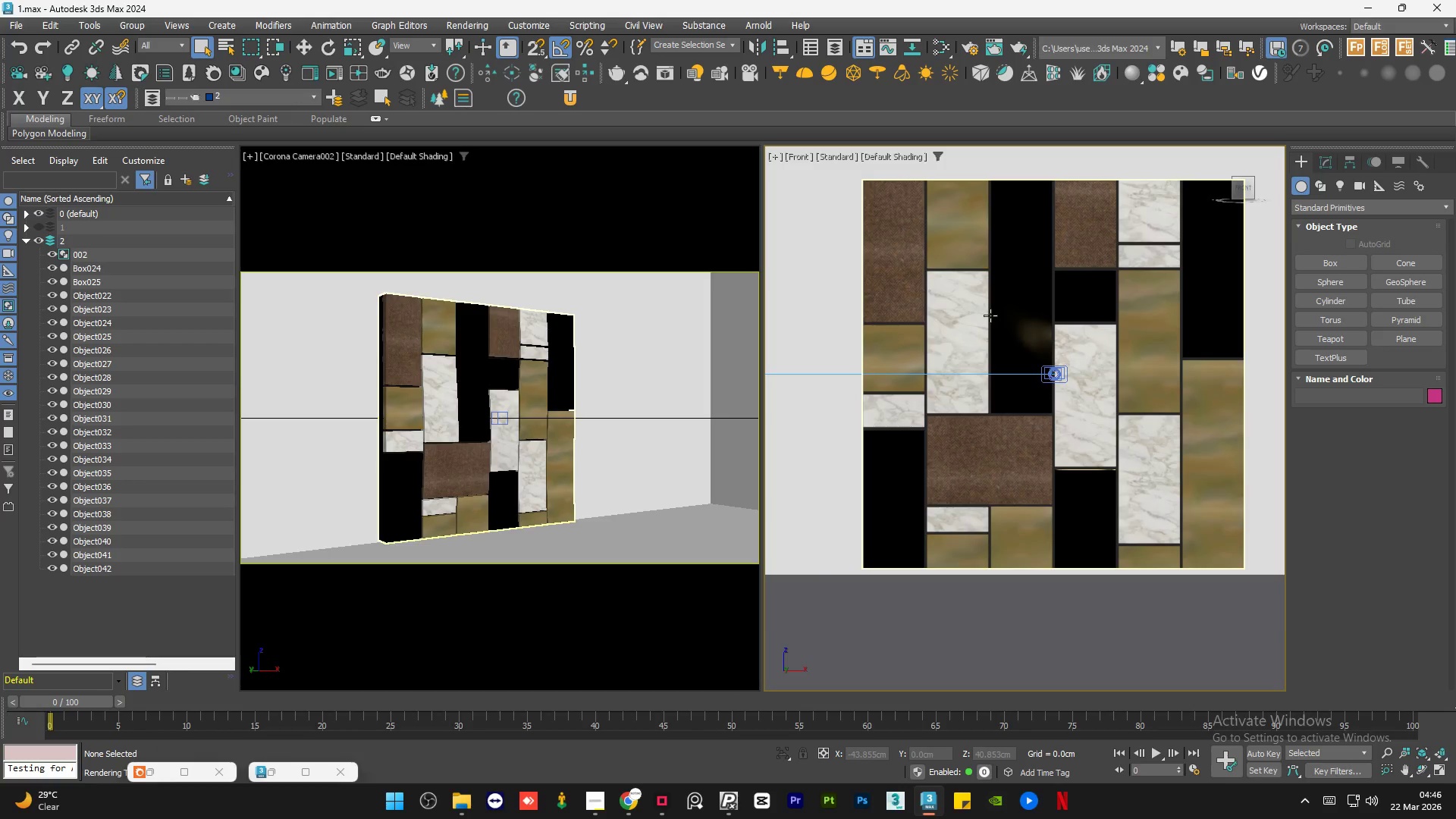 
wait(9.14)
 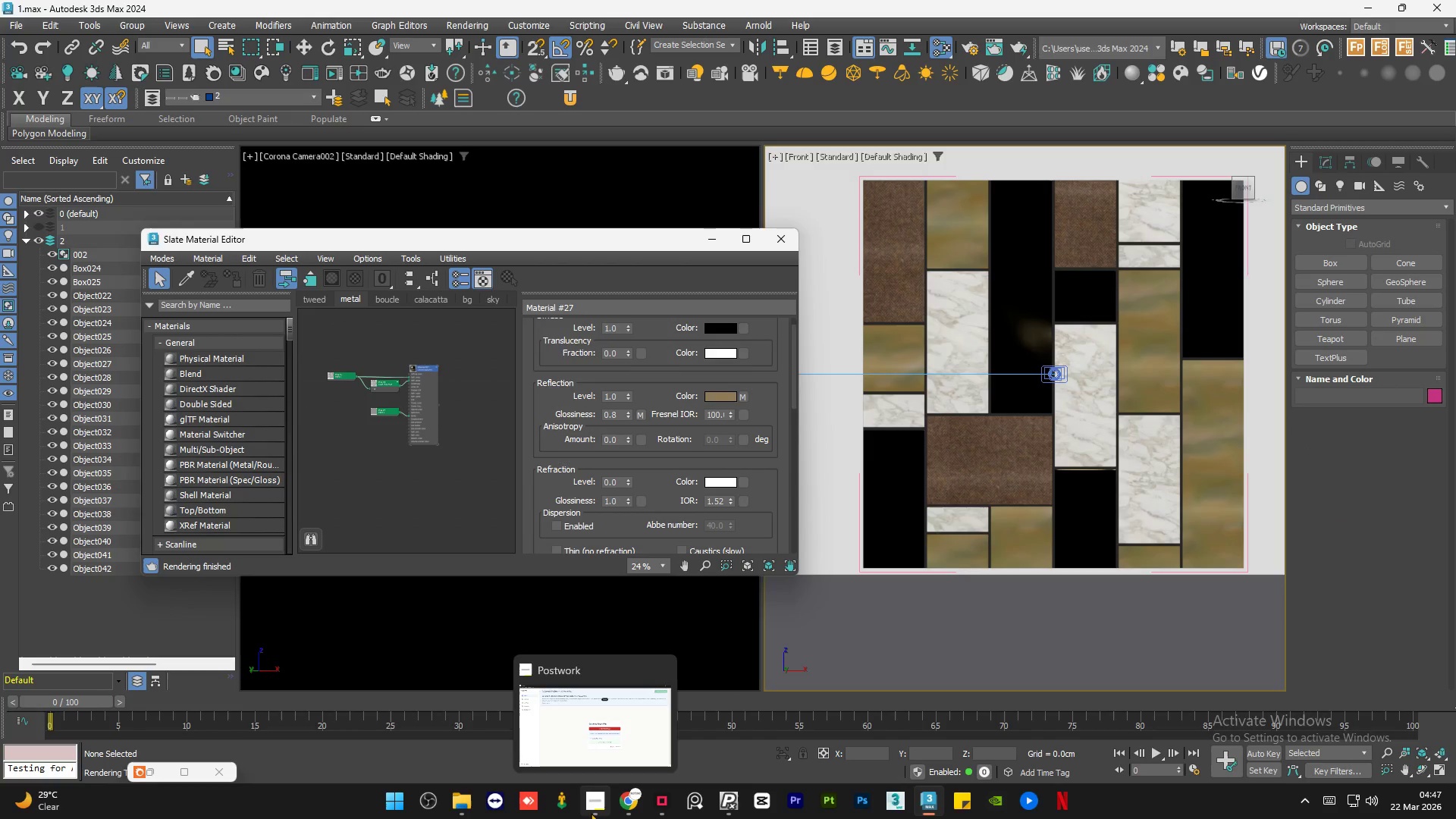 
left_click([567, 737])